 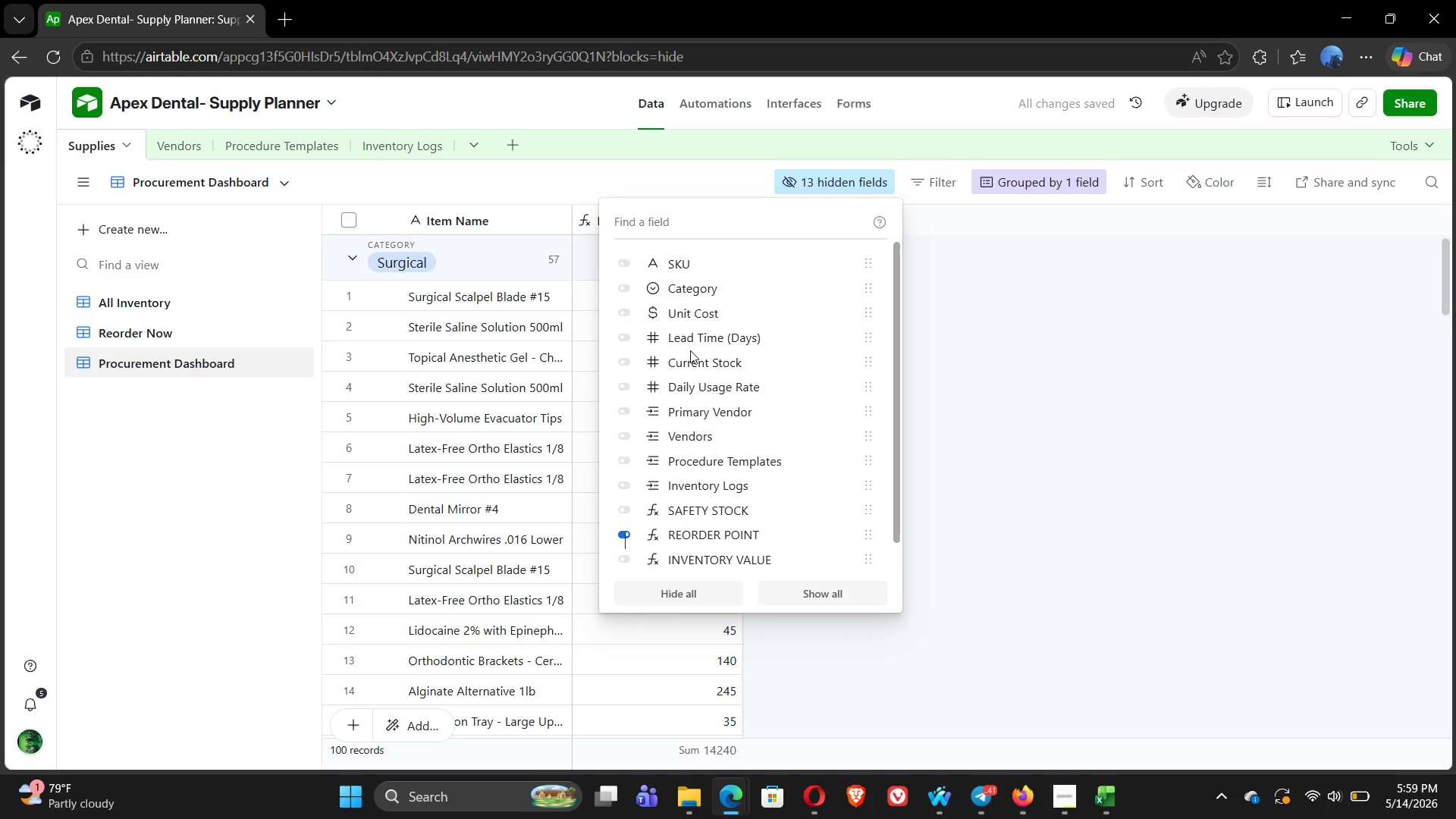 
left_click([629, 316])
 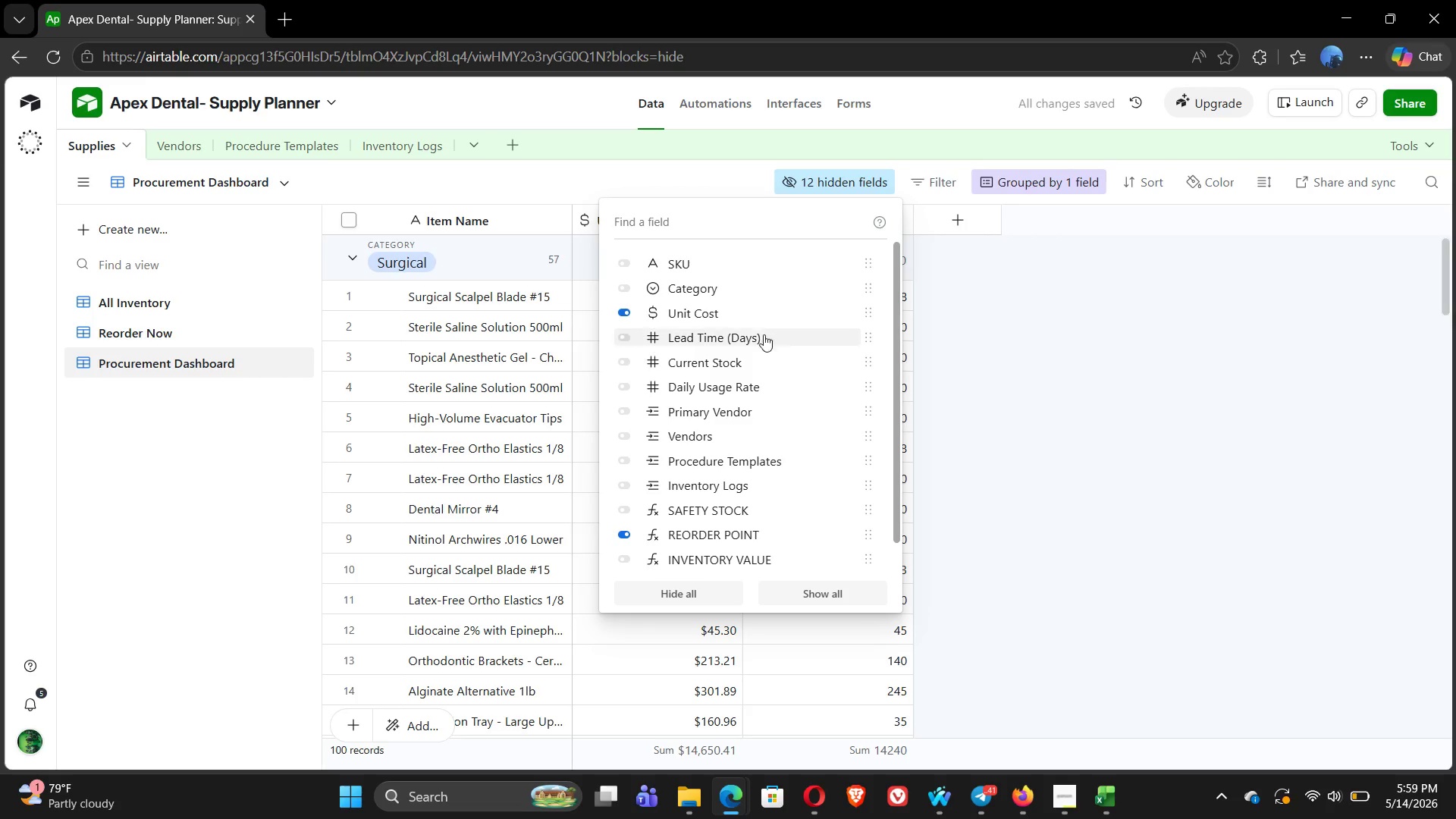 
wait(7.17)
 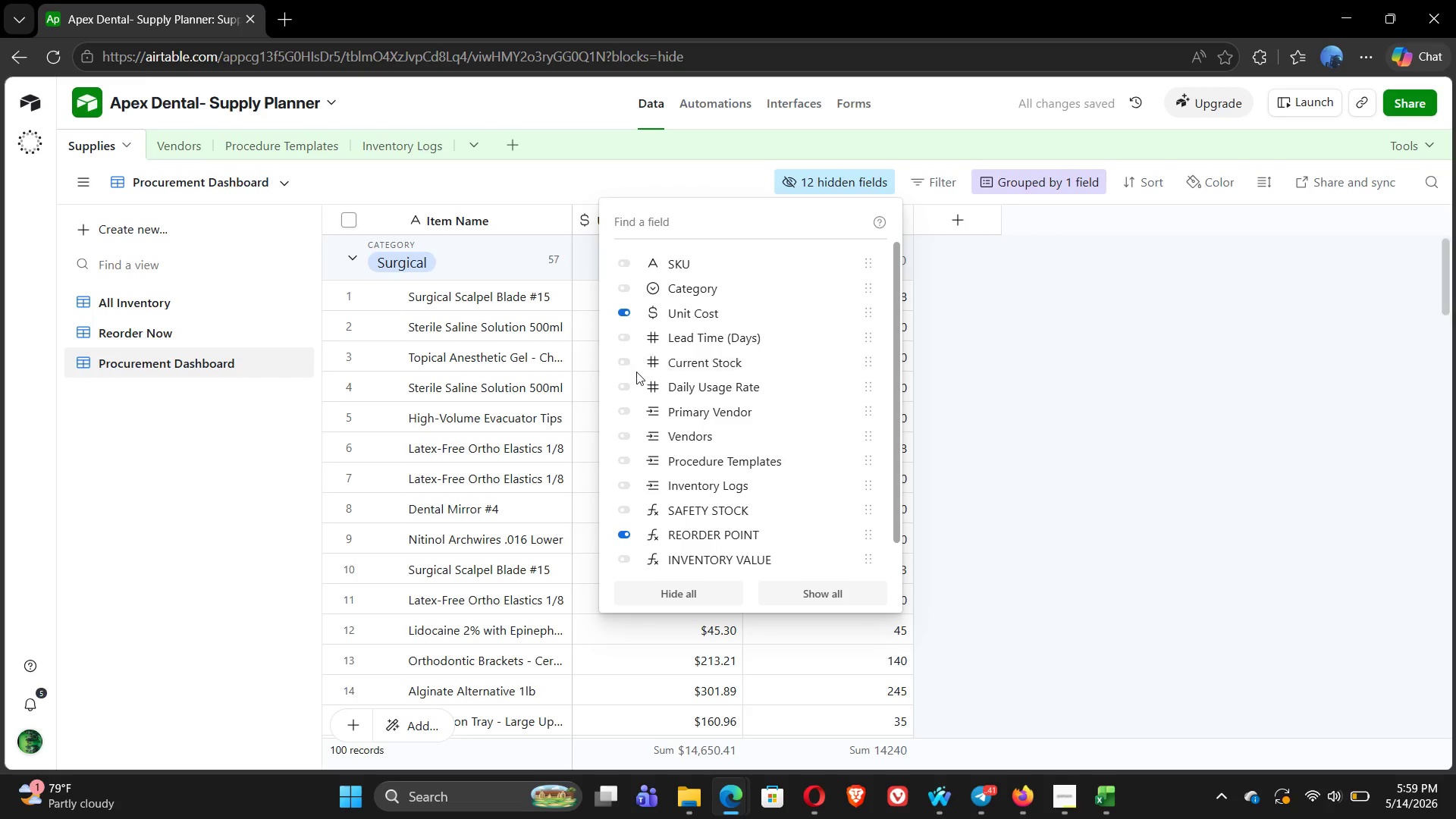 
left_click([626, 364])
 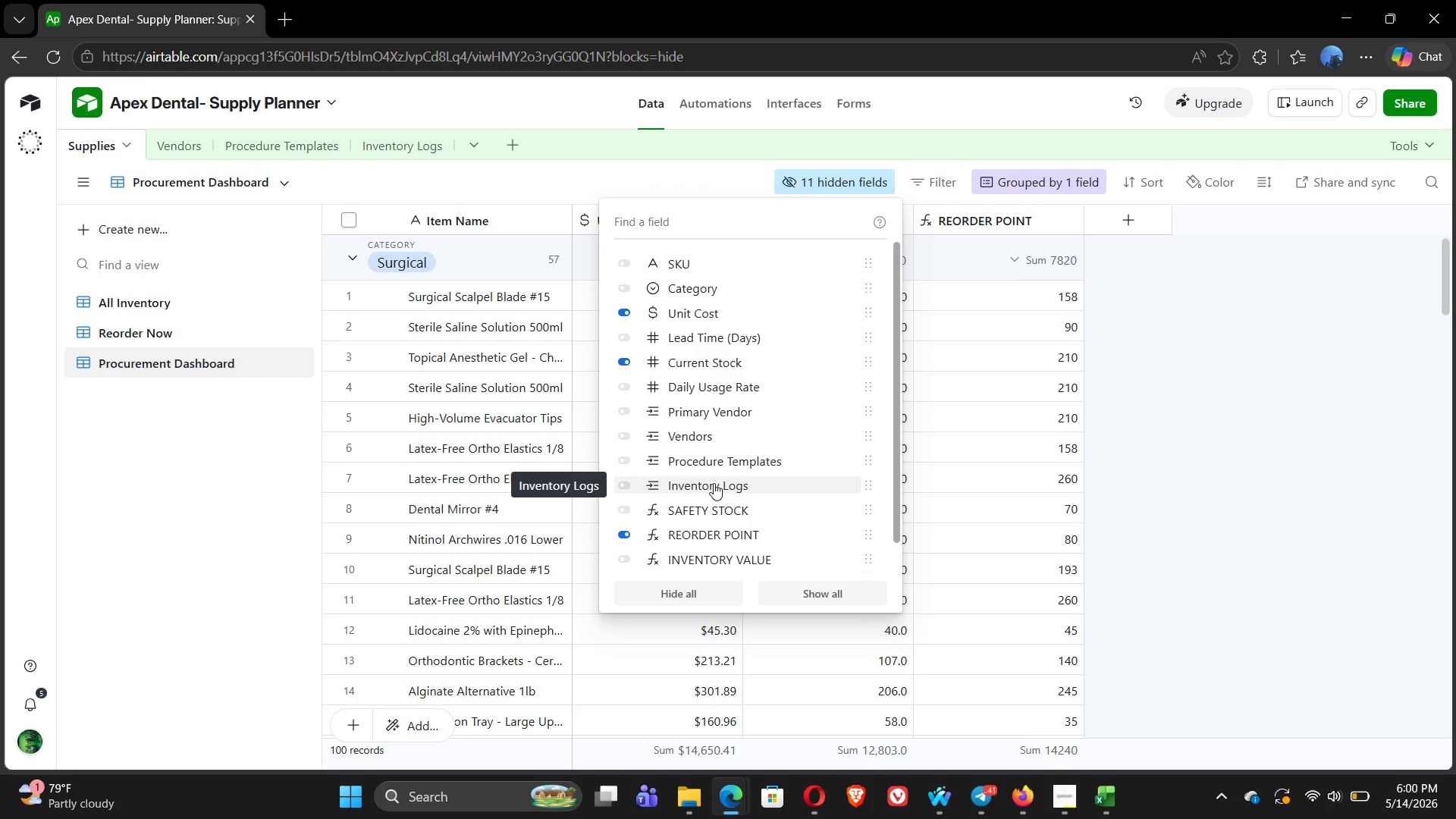 
wait(24.58)
 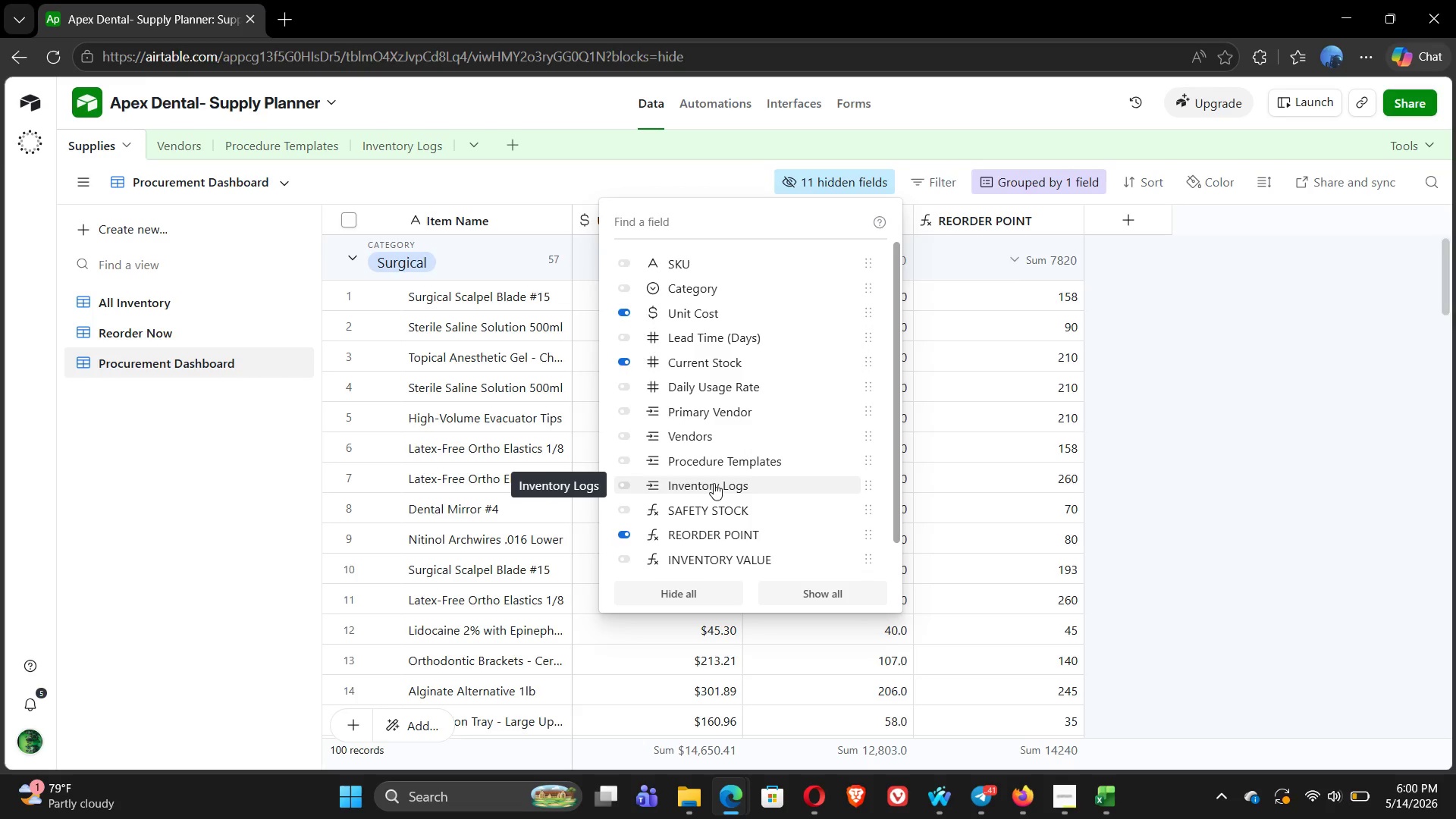 
left_click([632, 261])
 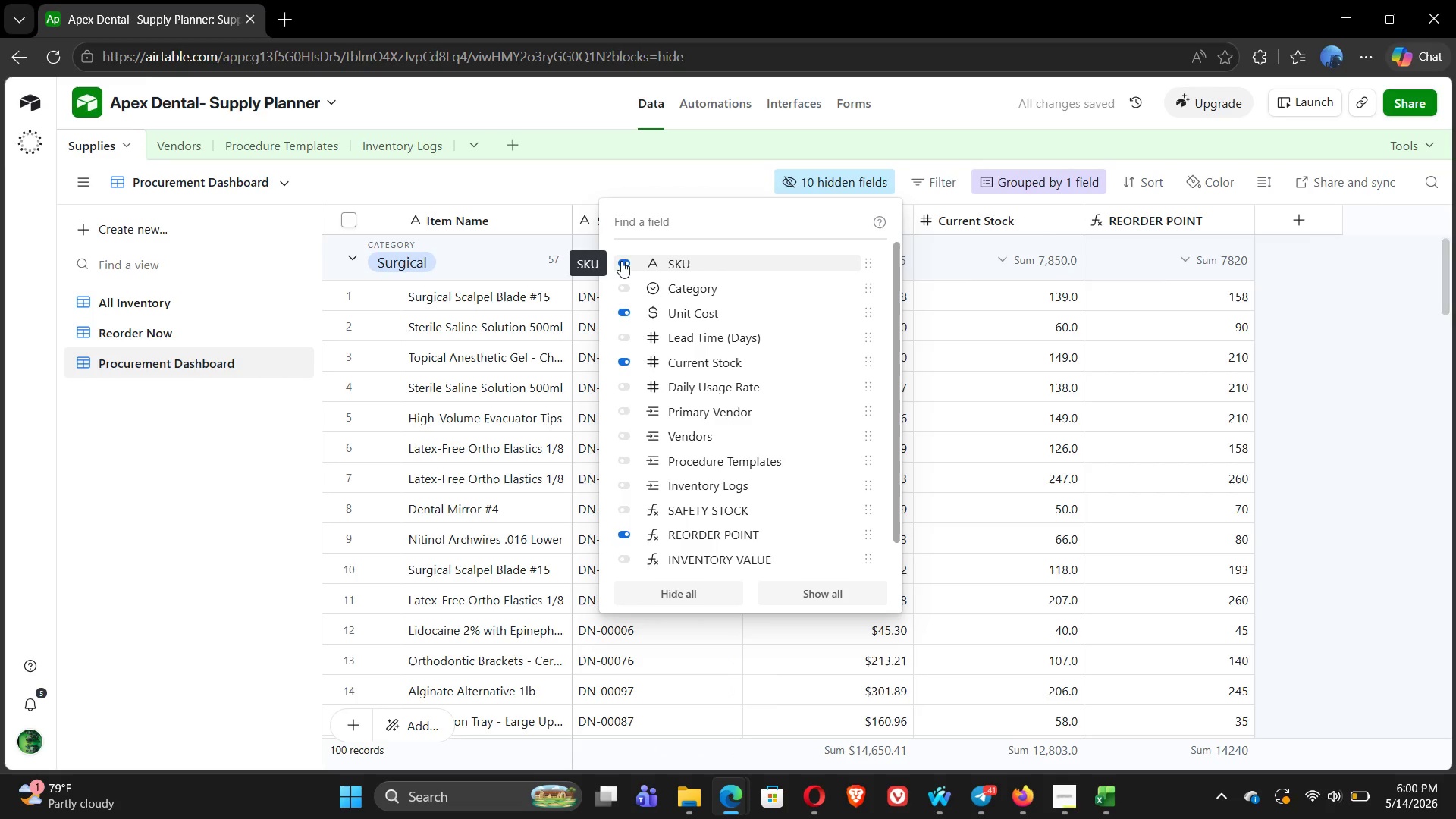 
left_click([623, 266])
 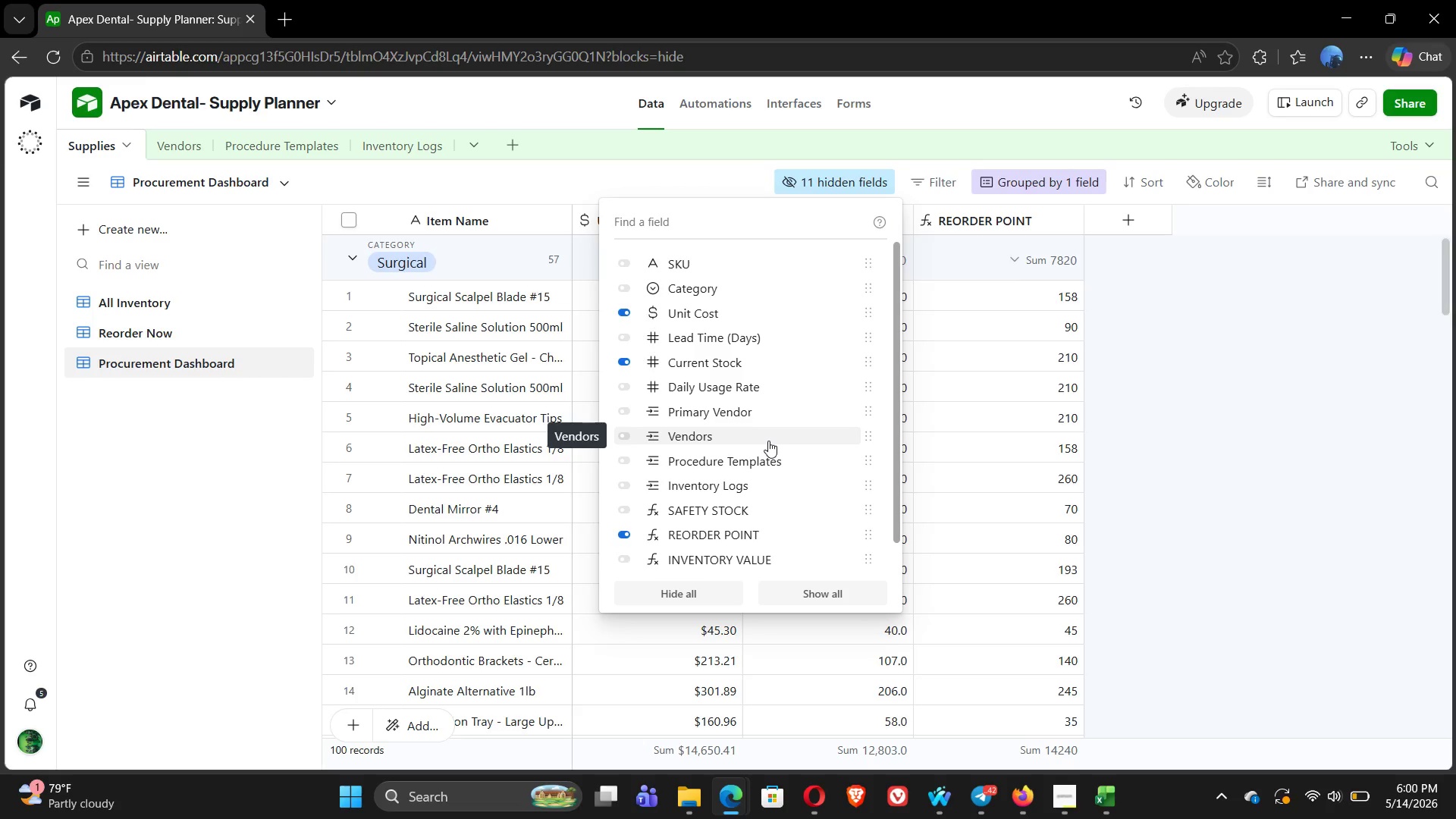 
wait(12.08)
 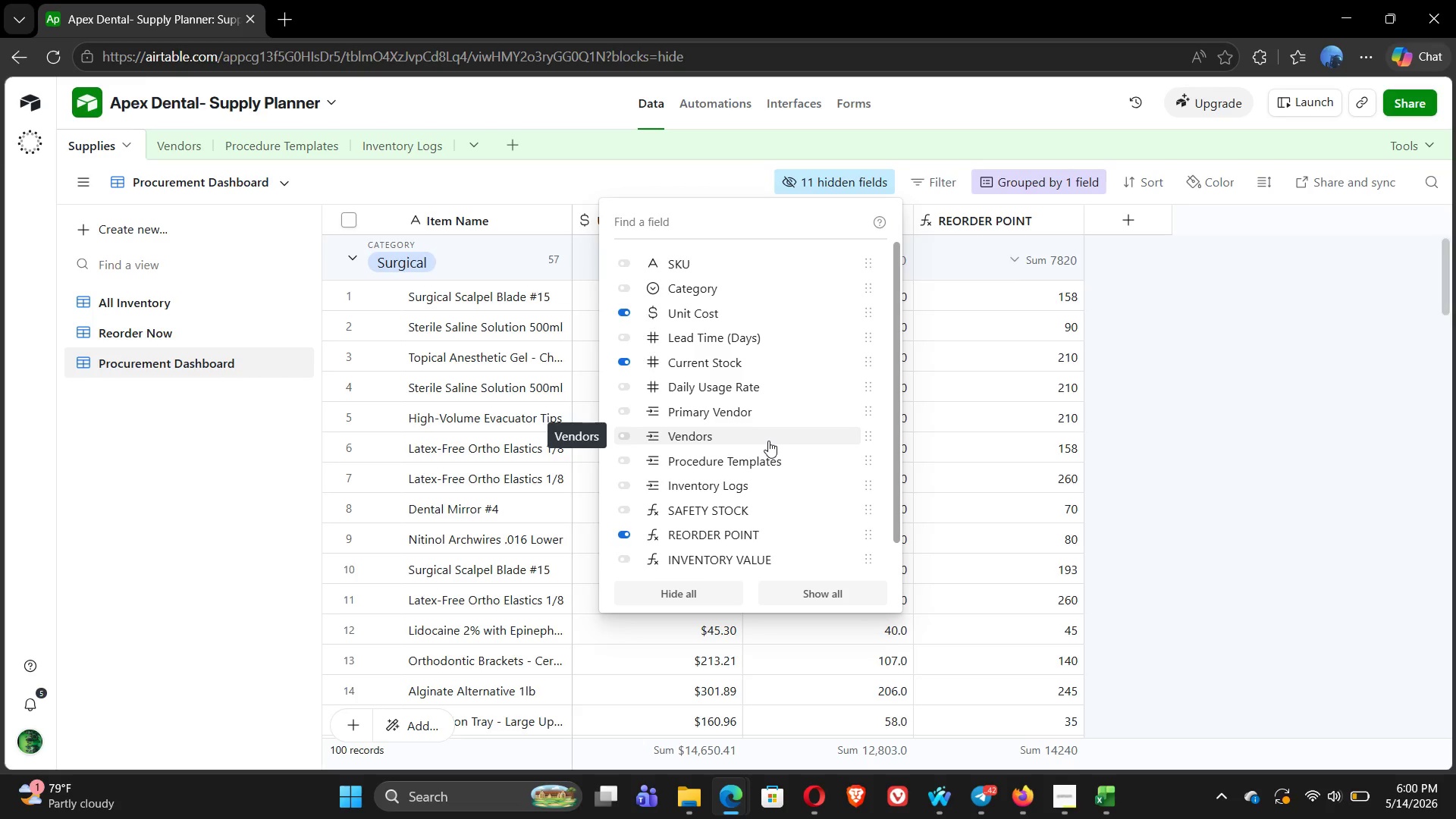 
left_click([1286, 438])
 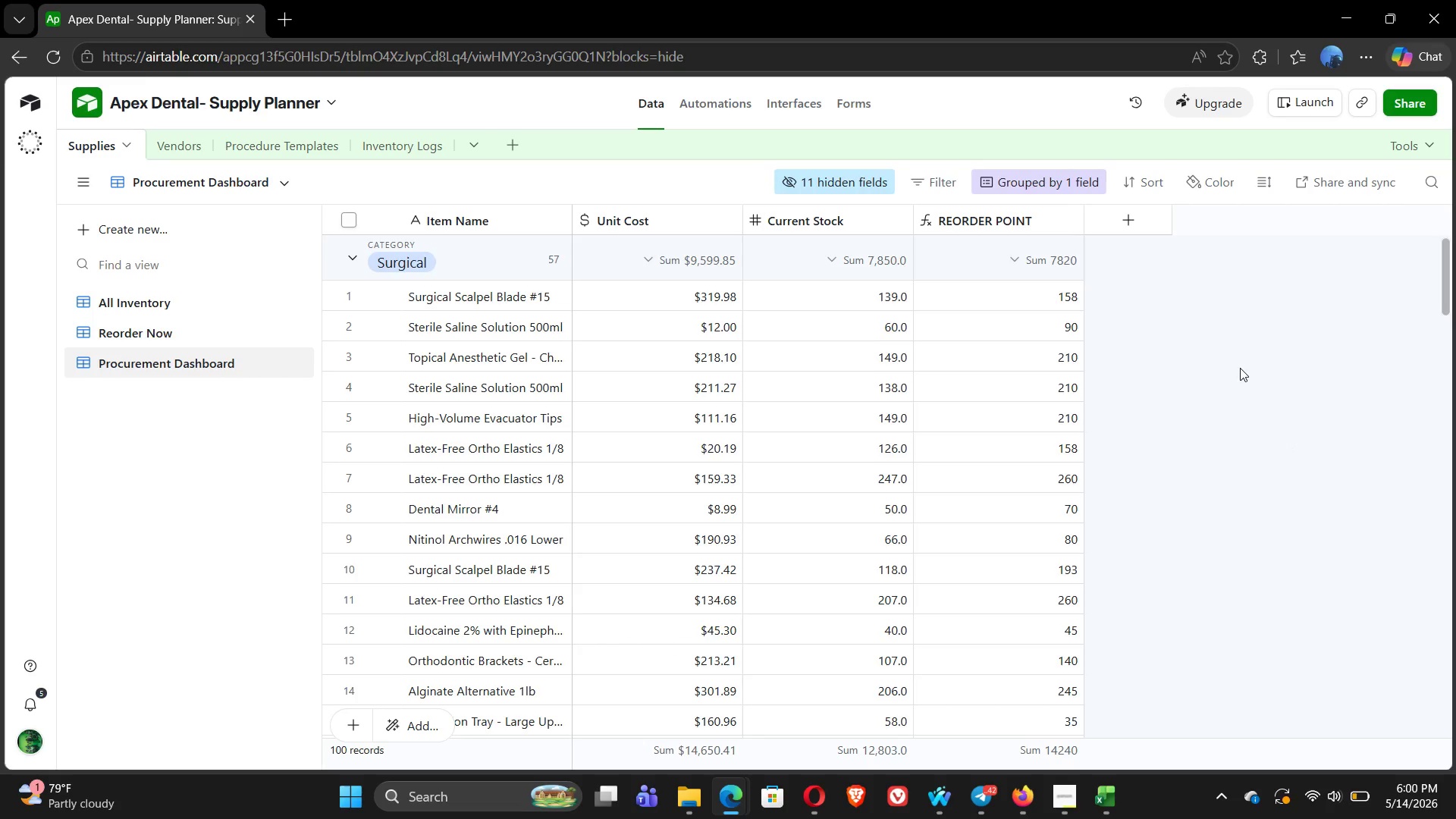 
wait(14.36)
 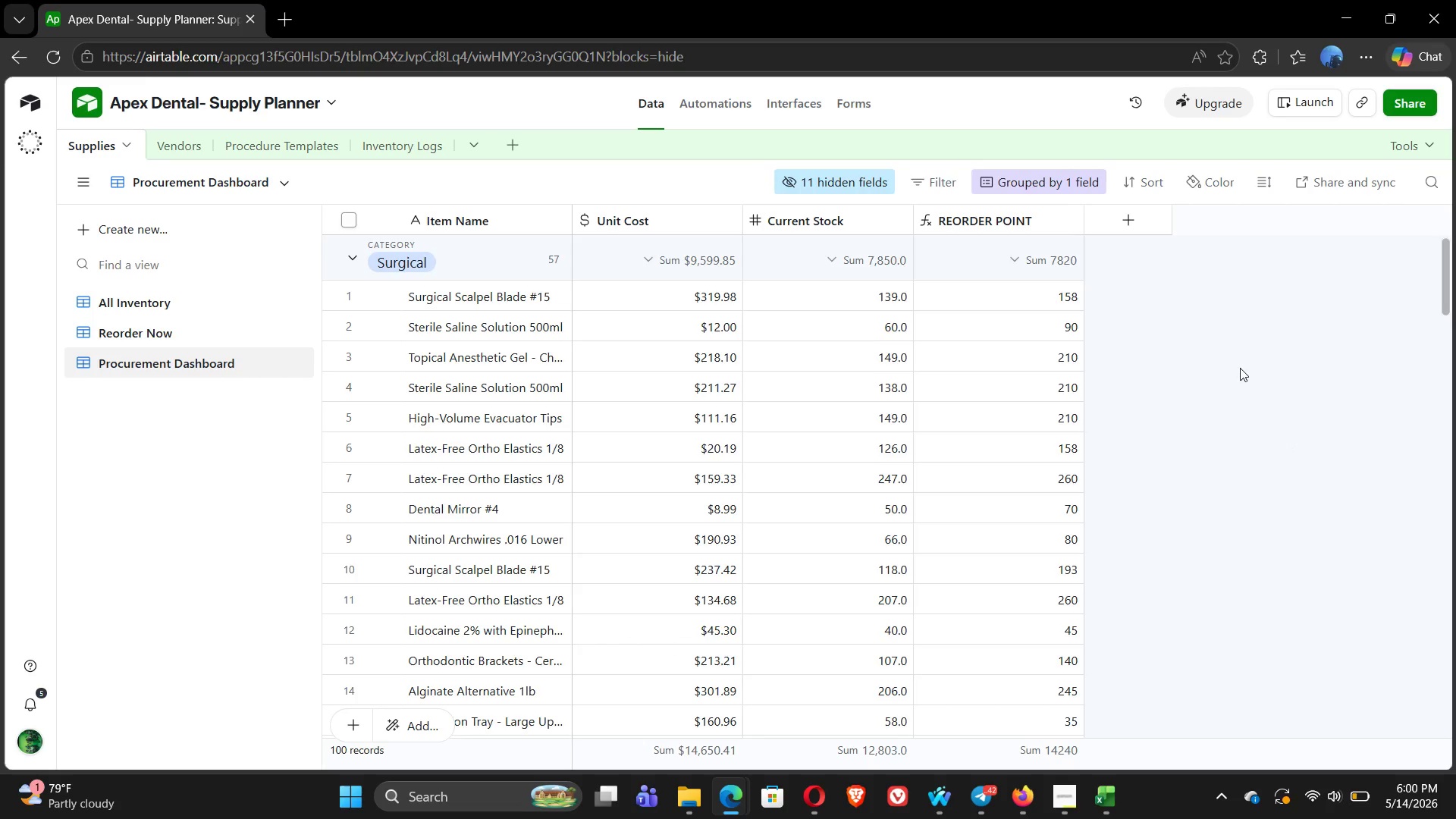 
left_click([118, 224])
 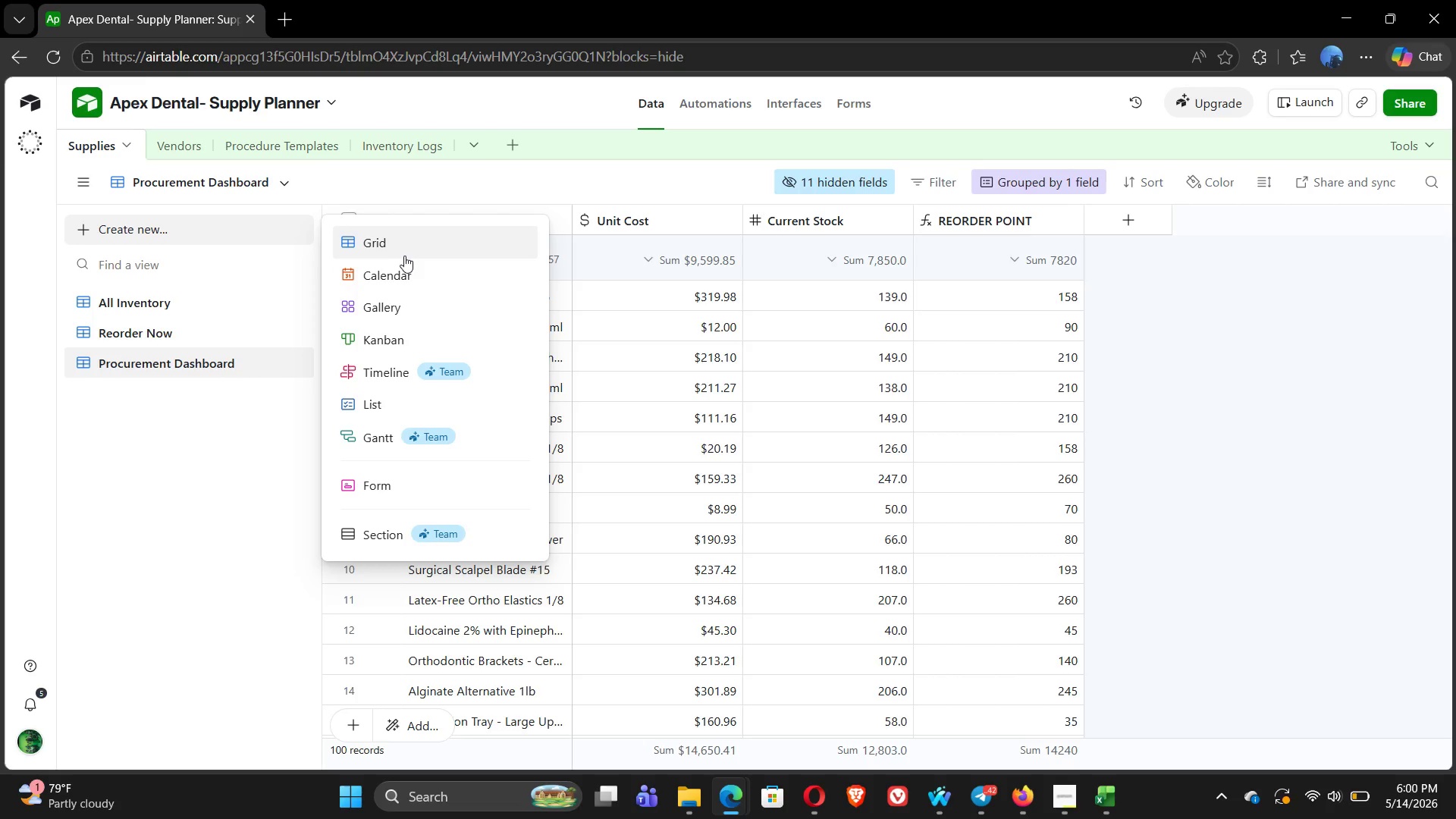 
left_click([394, 244])
 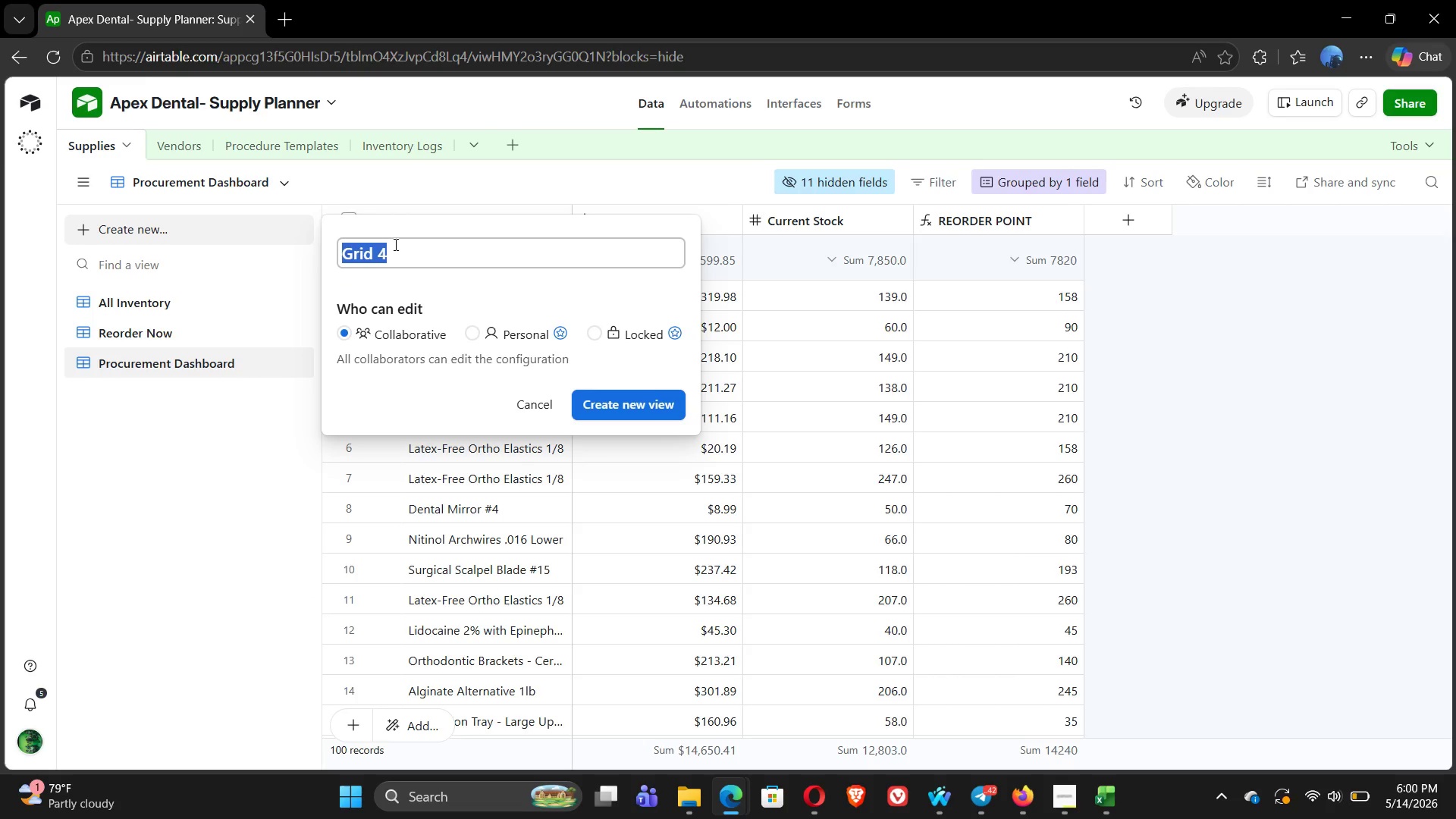 
type(Surgical Items)
 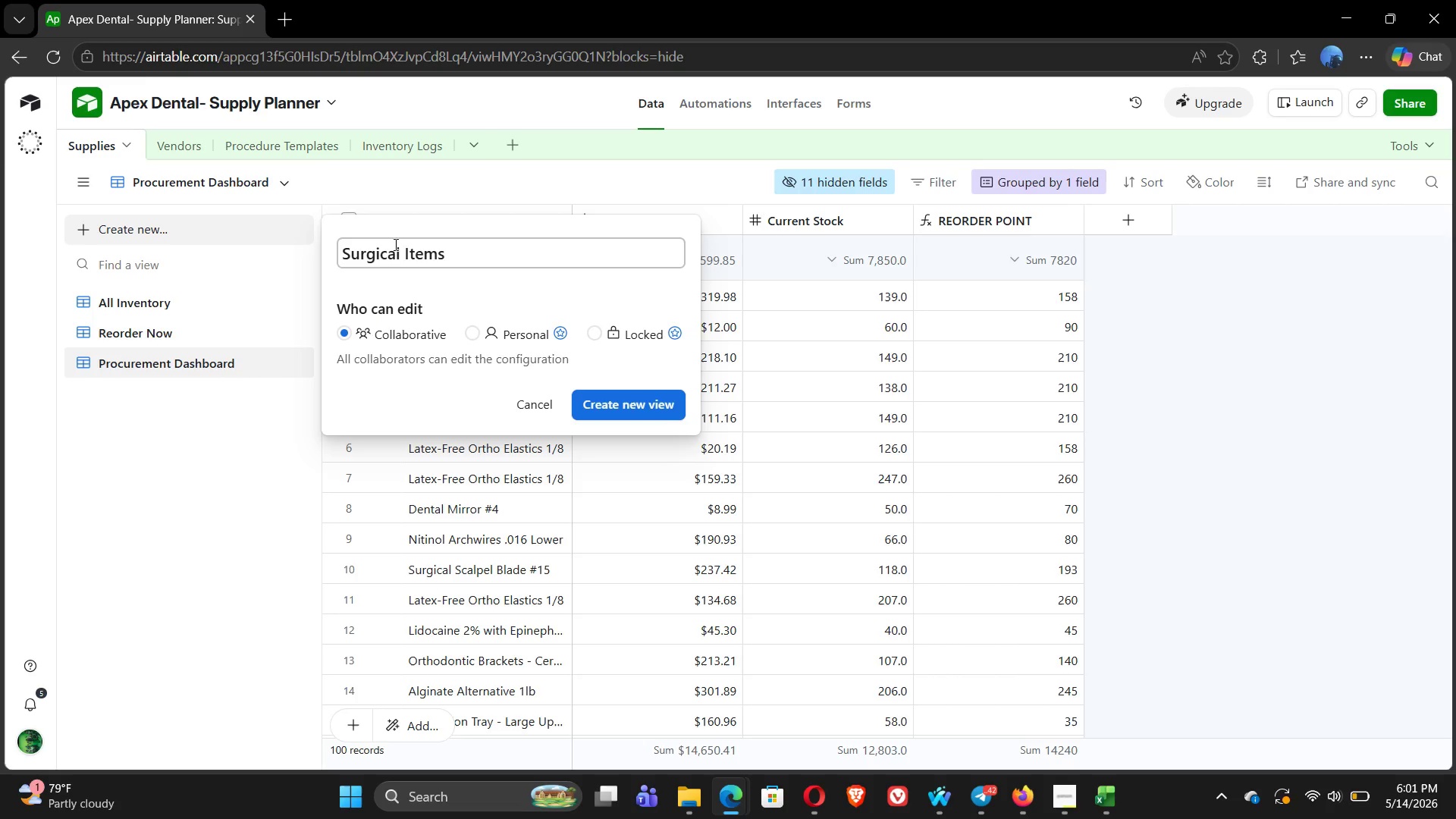 
left_click([619, 409])
 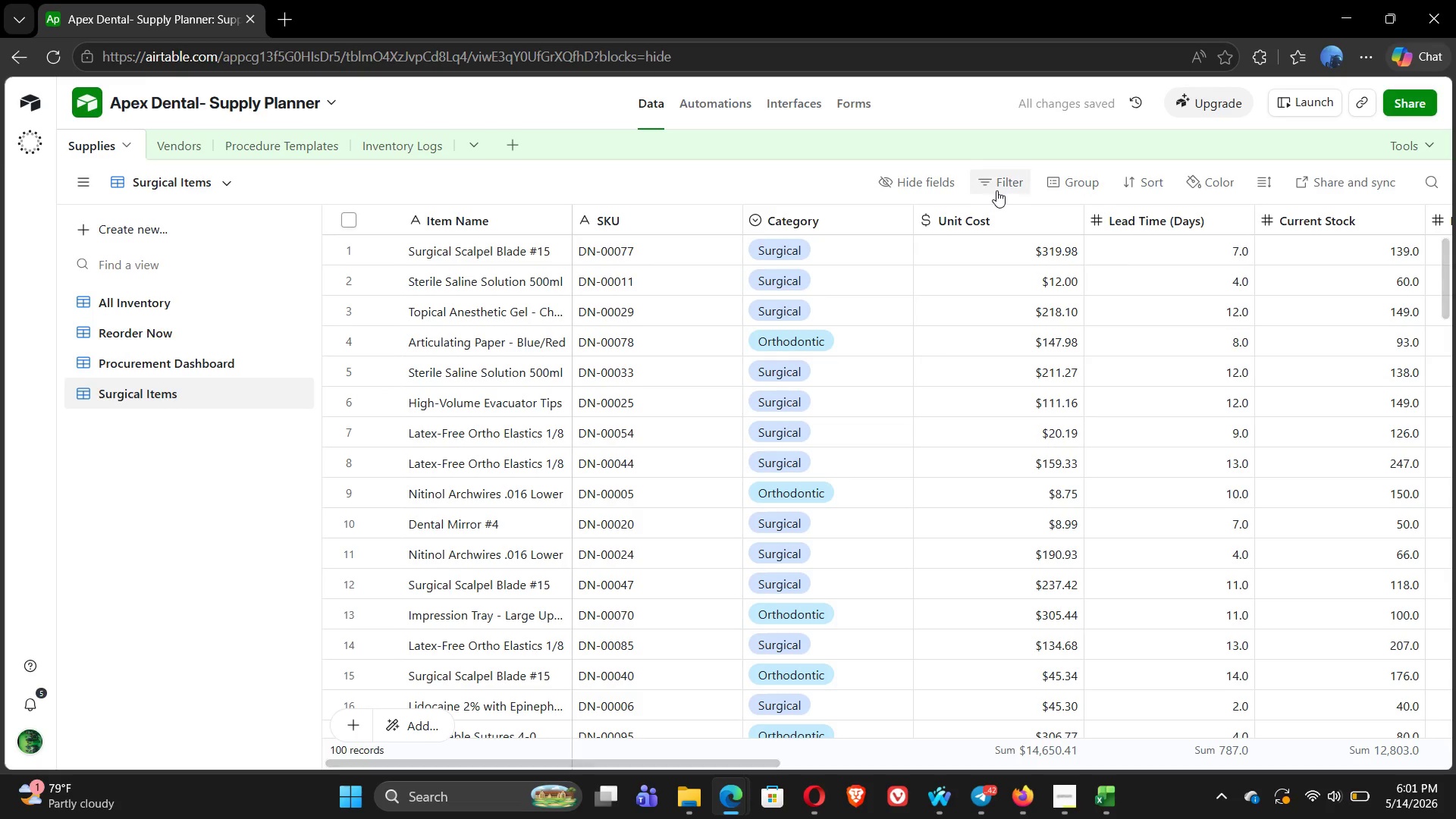 
left_click([1009, 182])
 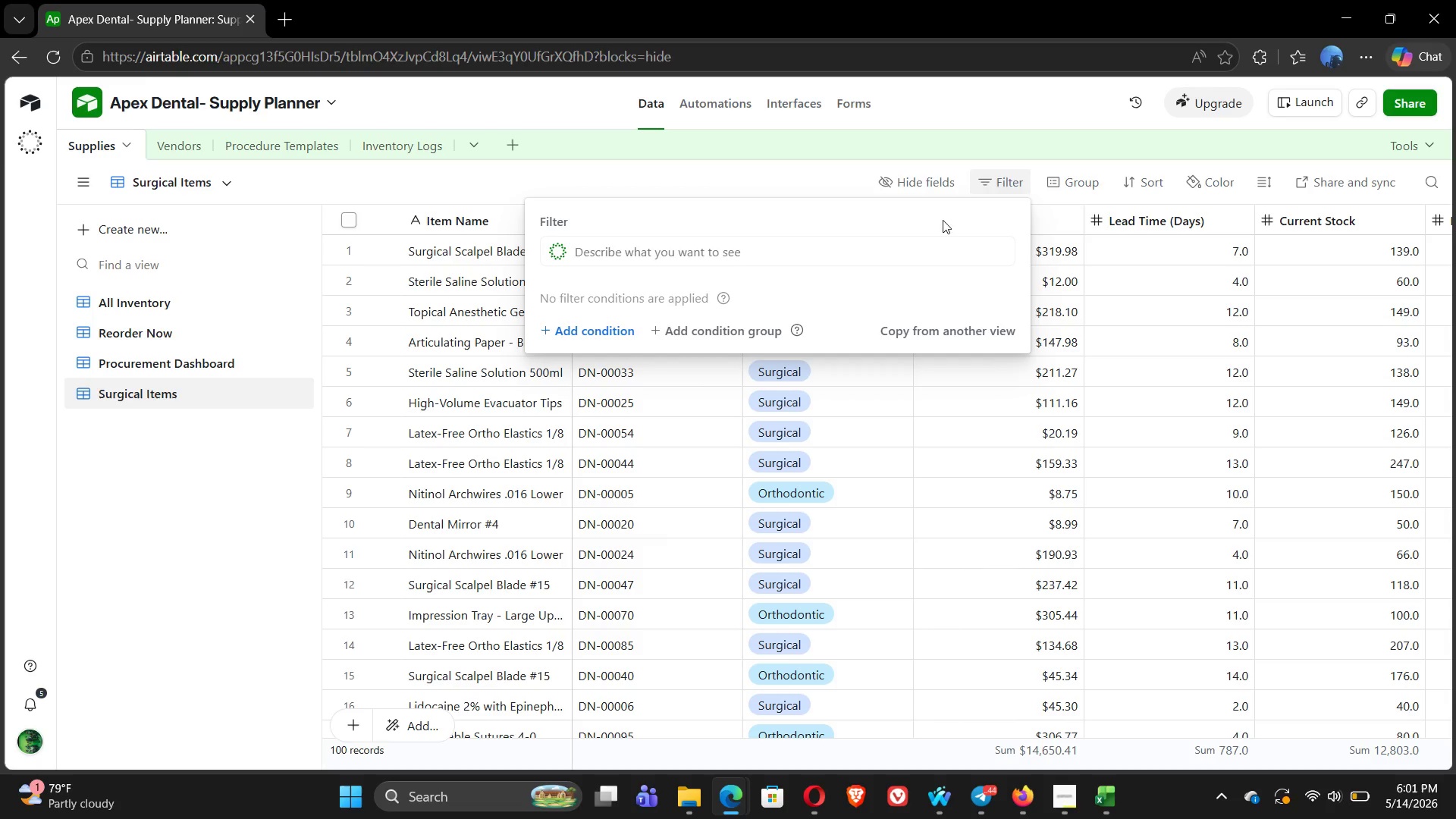 
left_click([572, 335])
 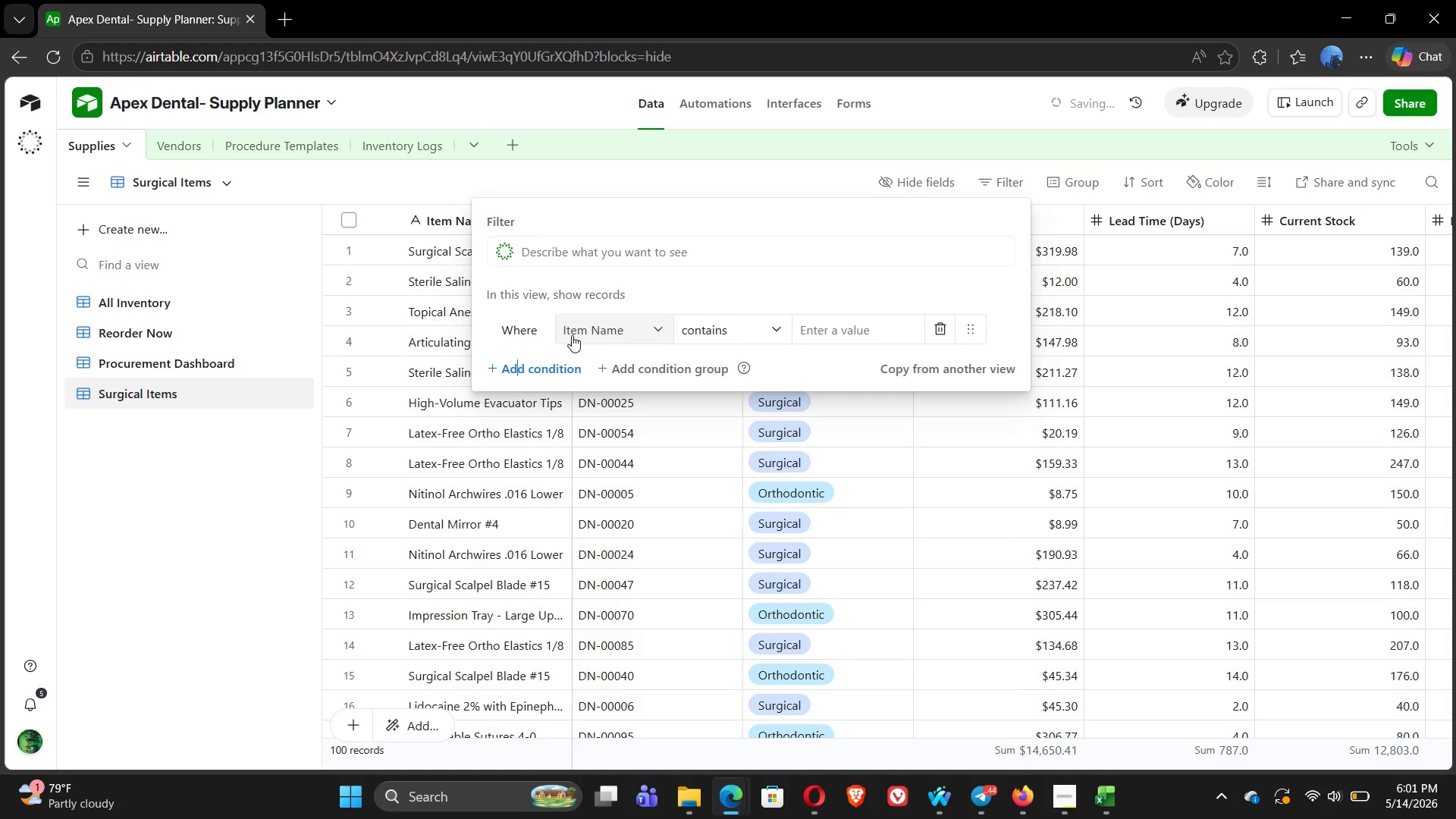 
left_click([638, 333])
 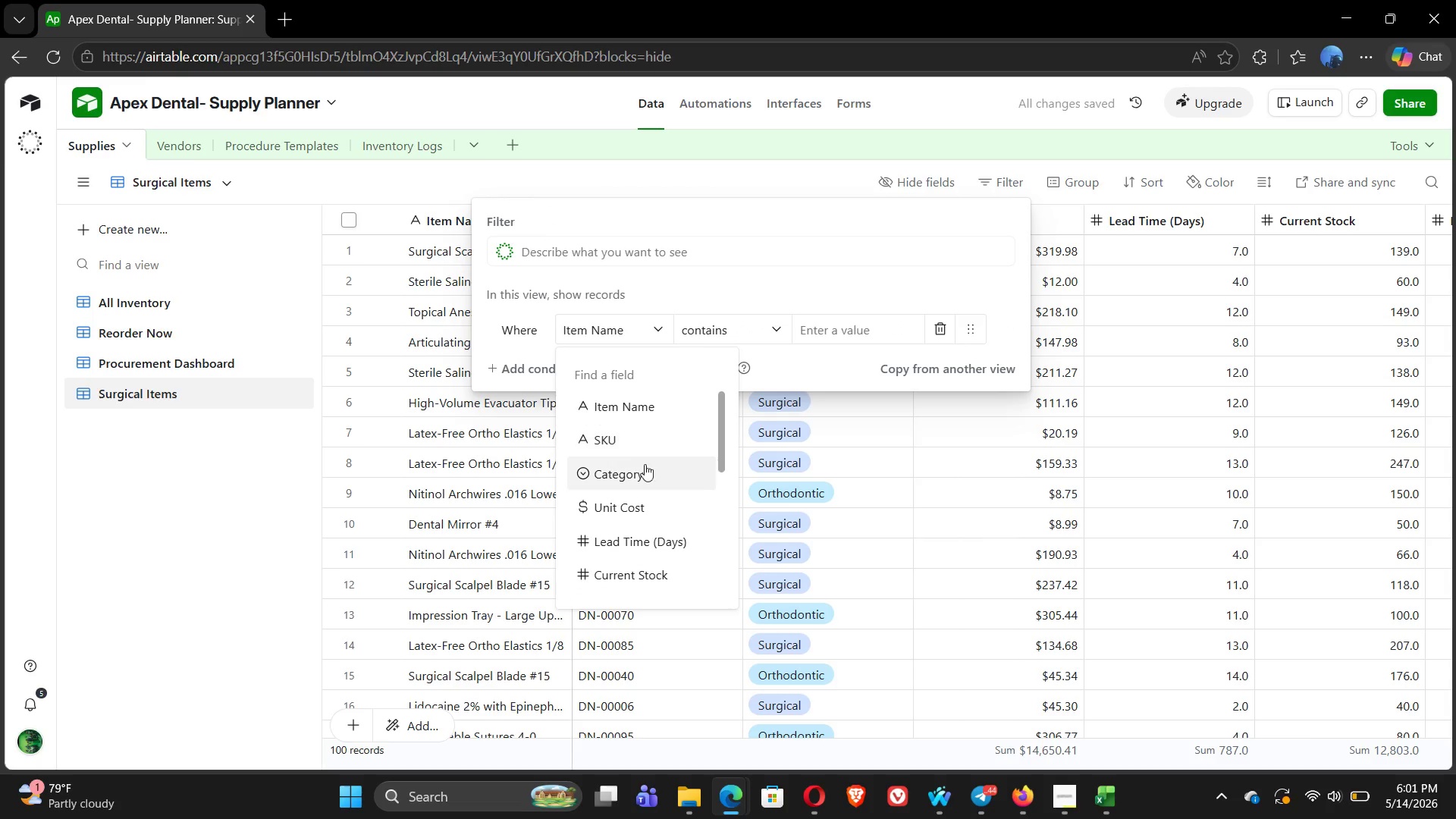 
left_click([645, 470])
 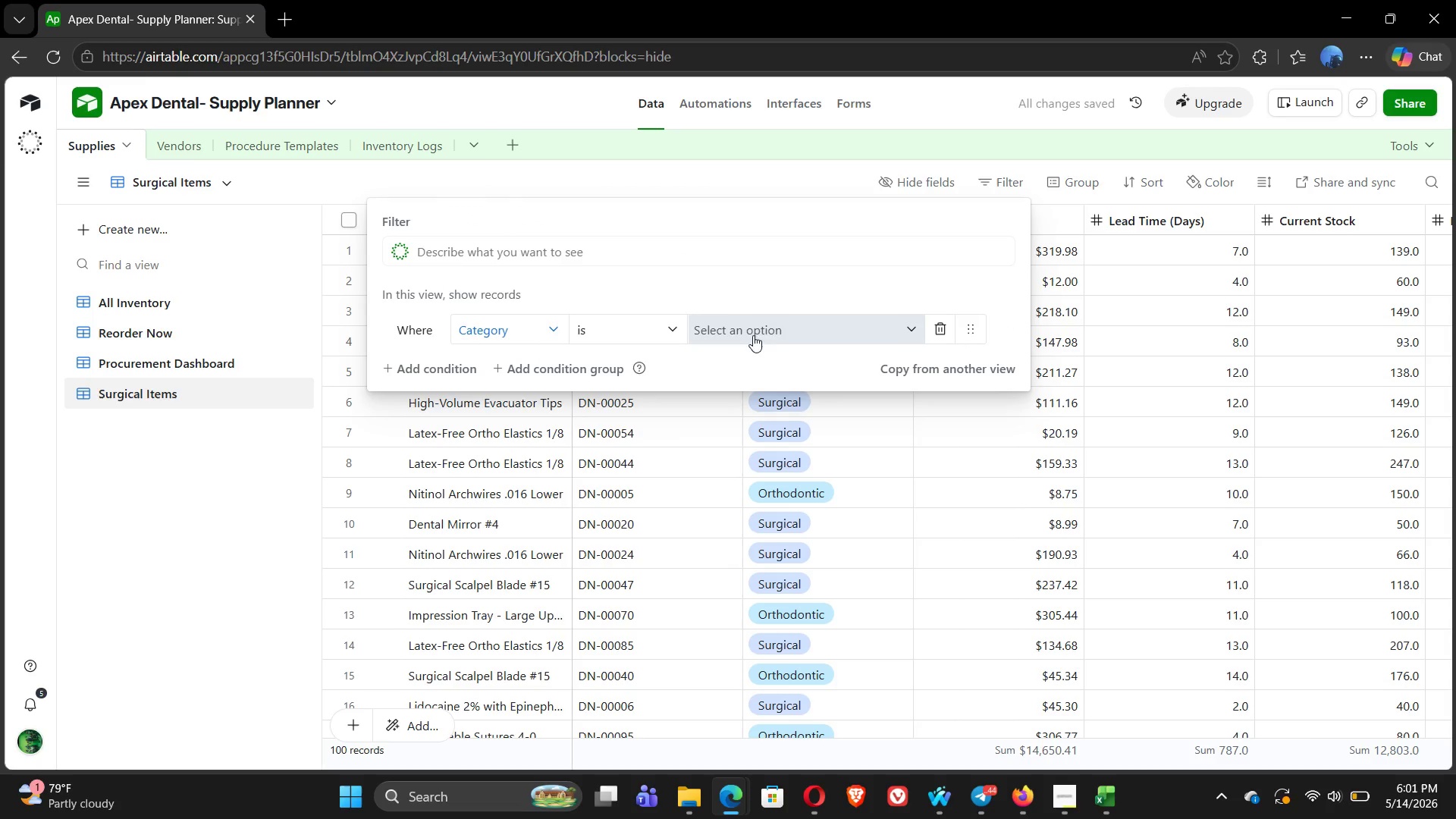 
left_click([791, 333])
 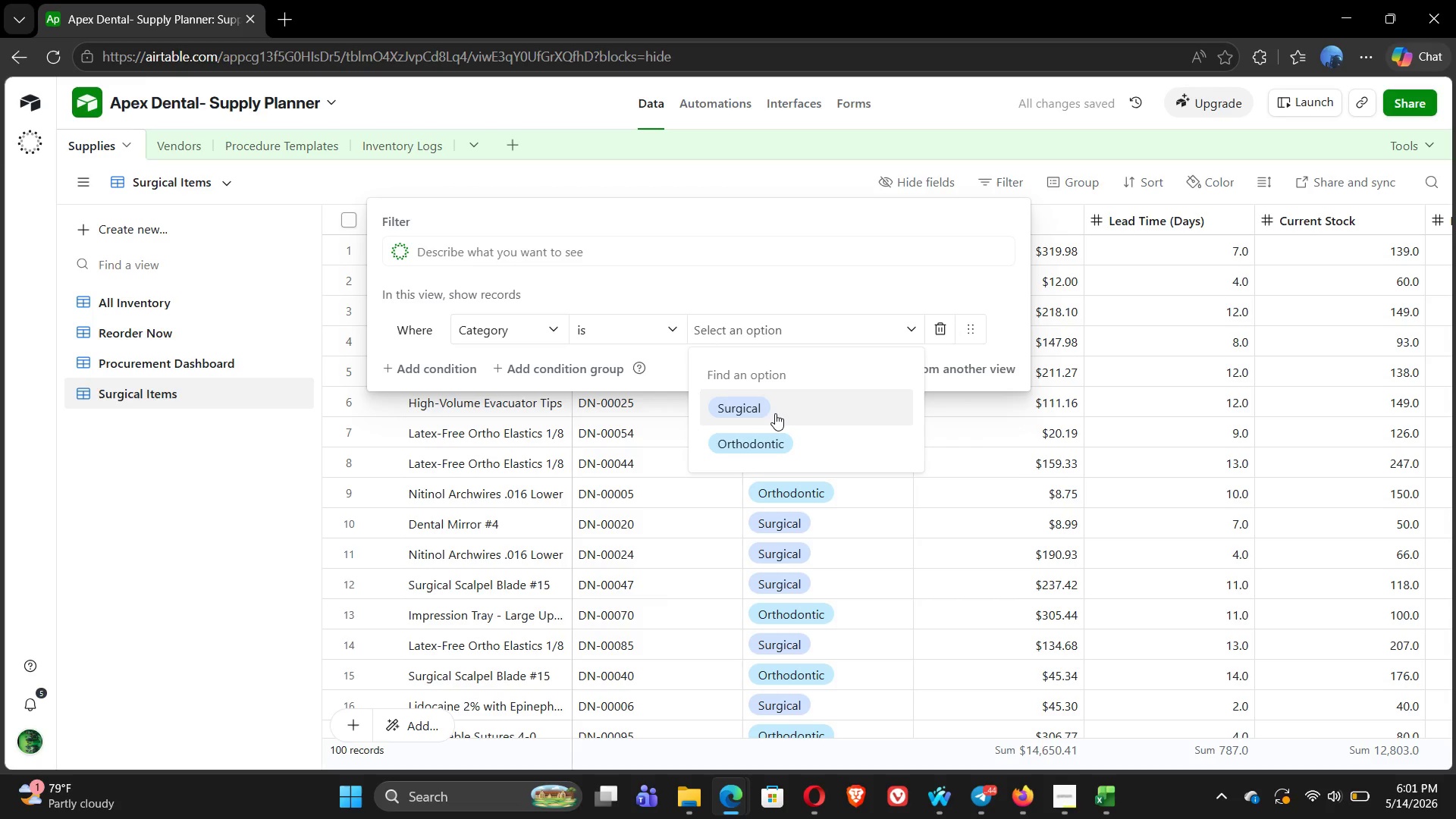 
left_click([775, 413])
 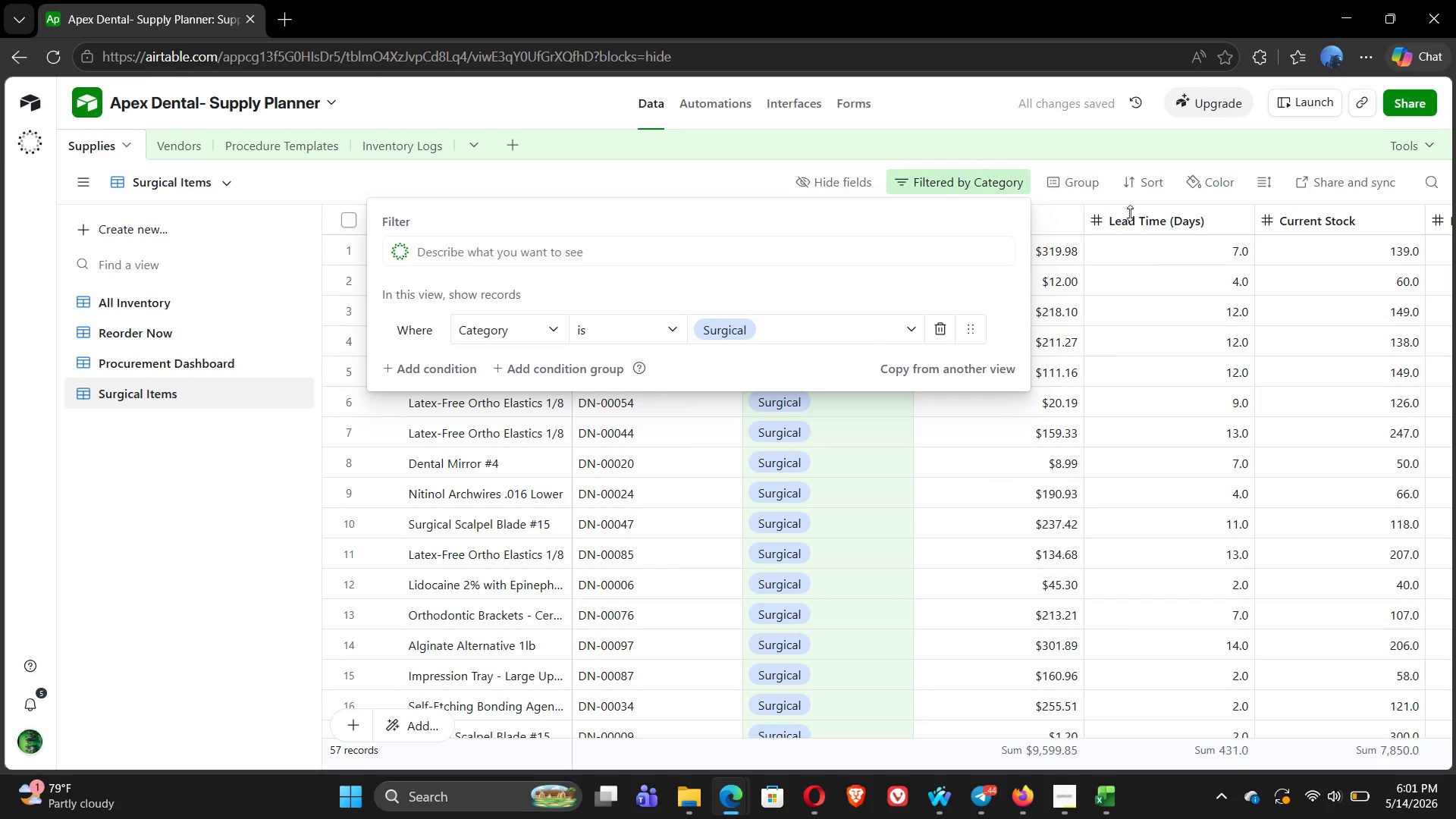 
left_click([1147, 186])
 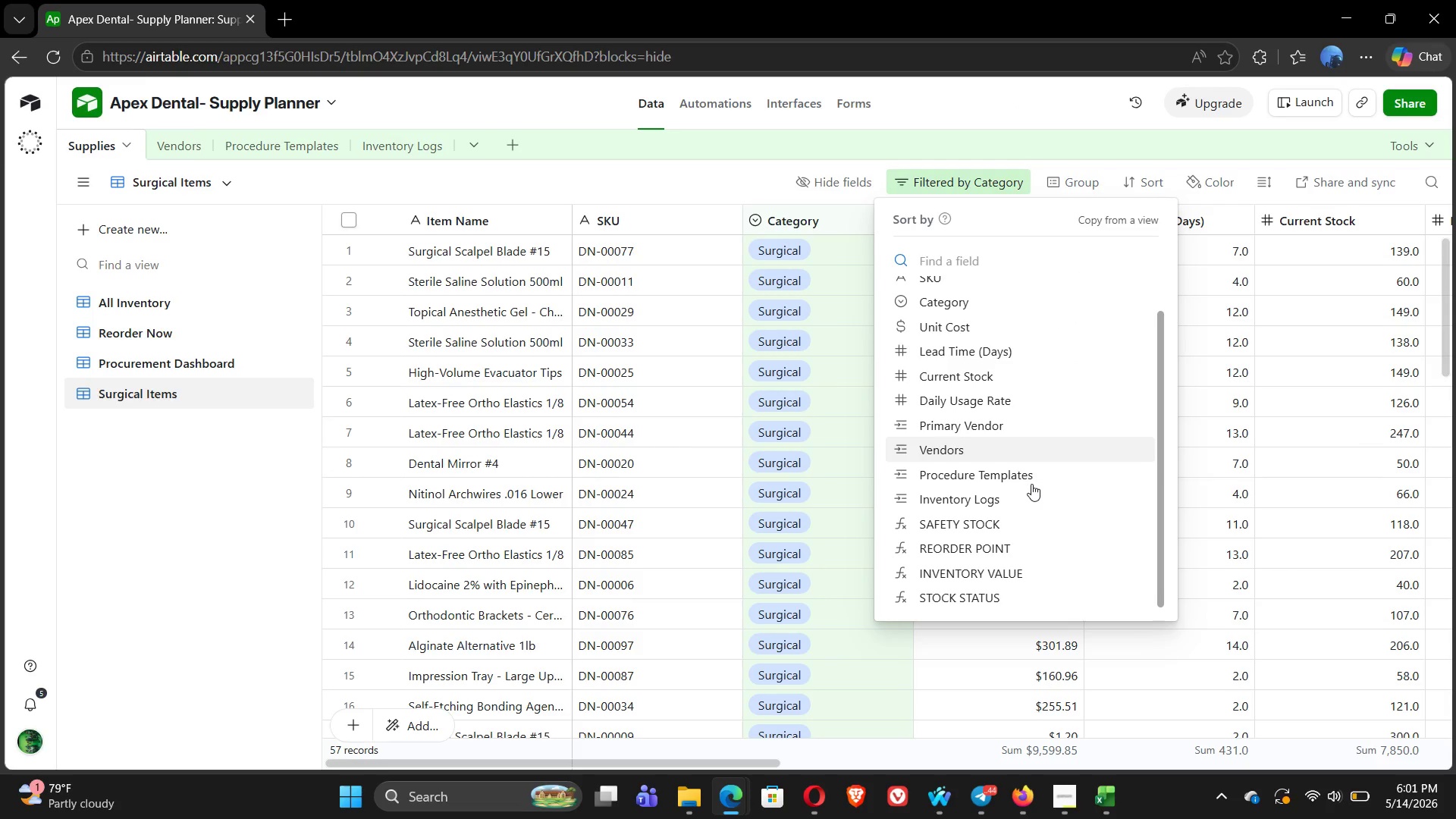 
wait(7.11)
 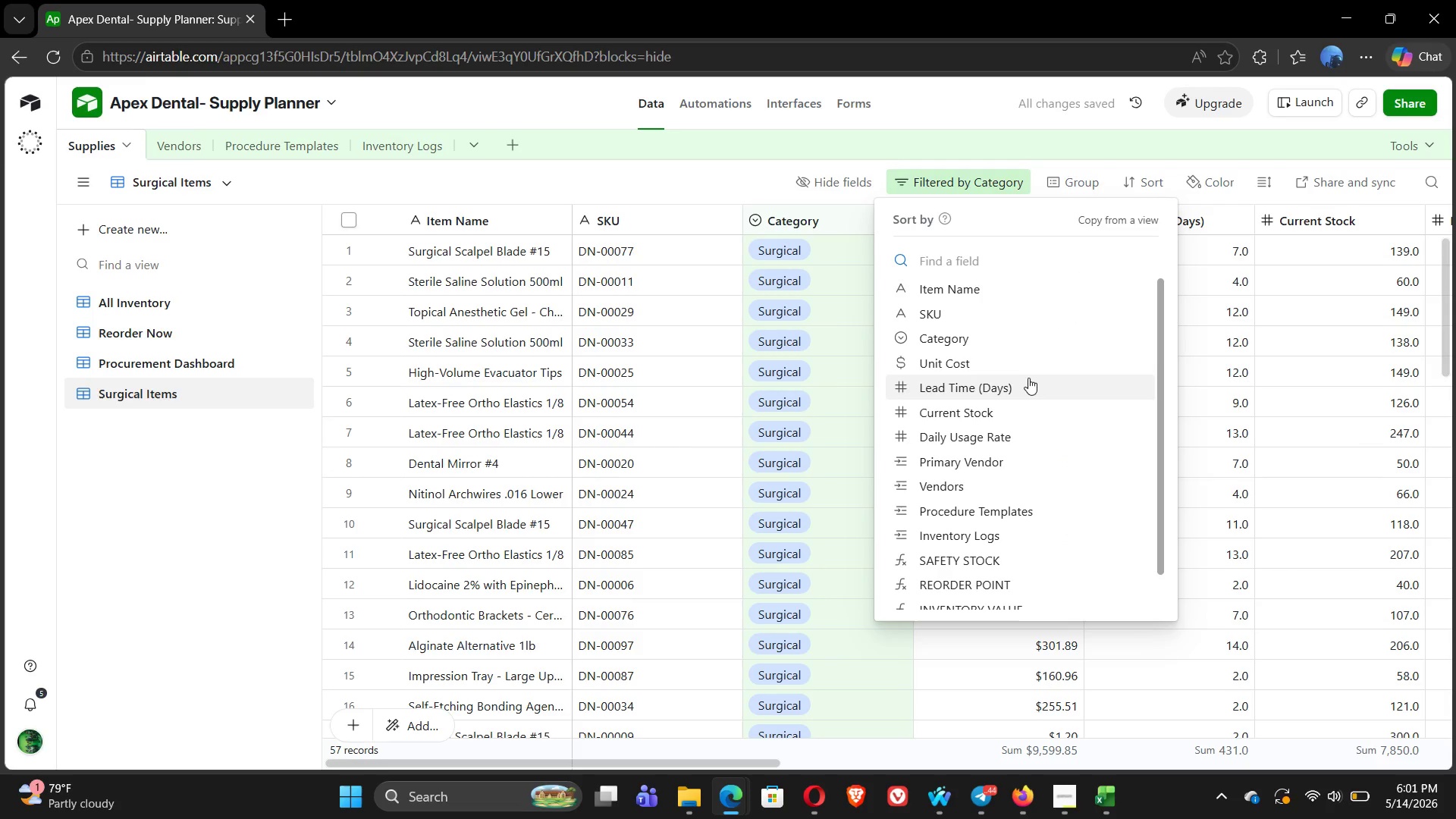 
left_click([992, 597])
 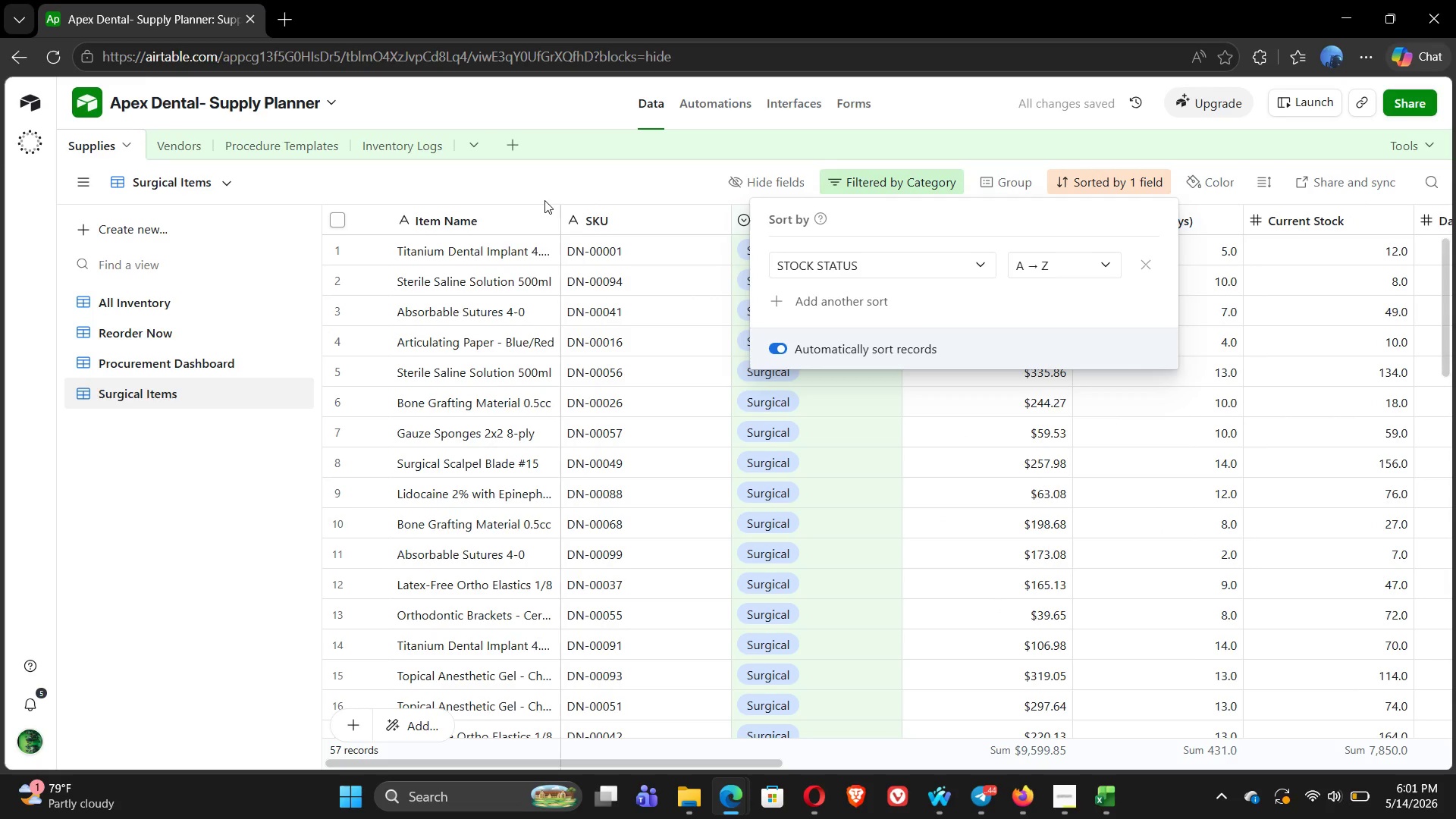 
wait(5.12)
 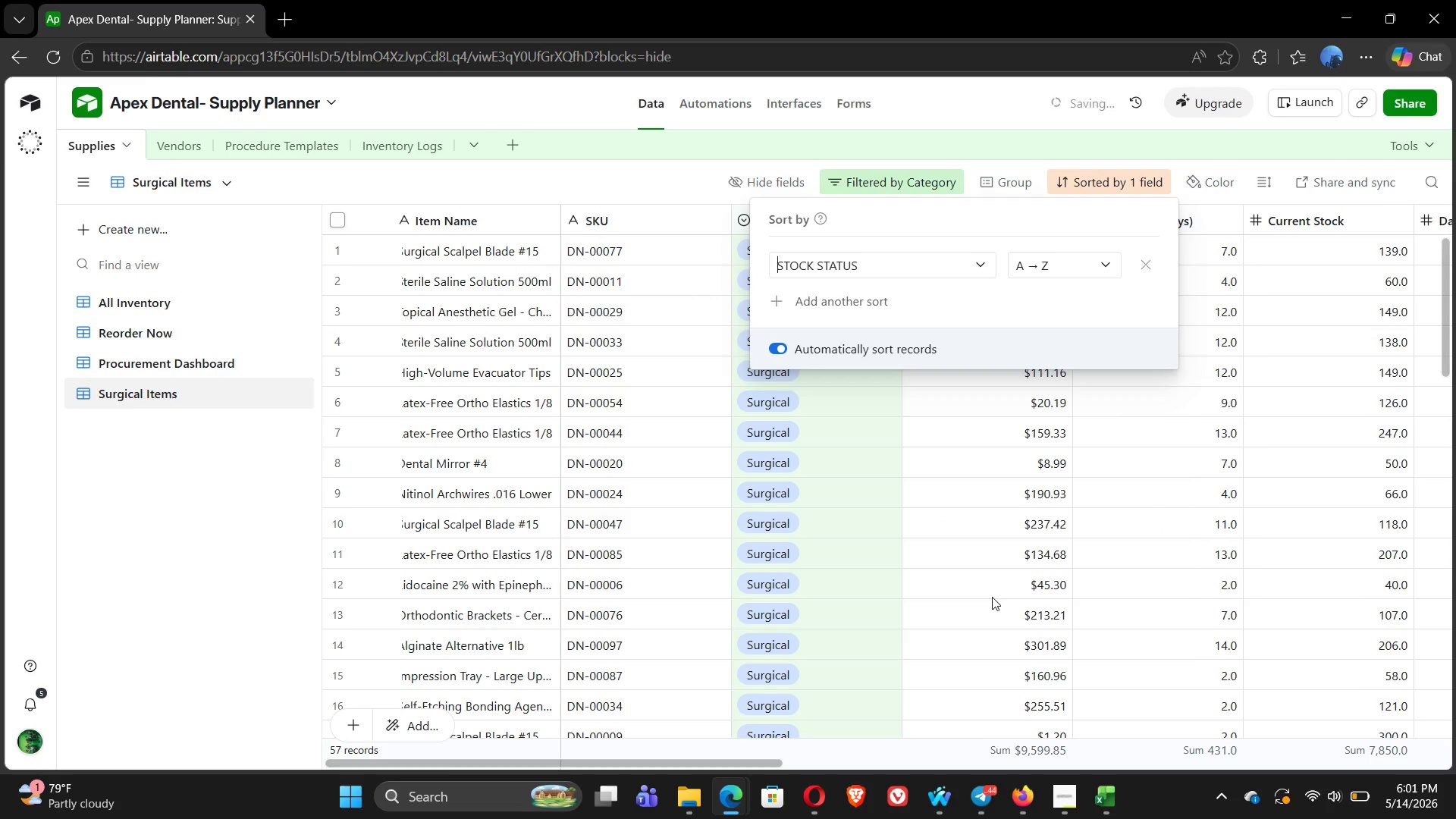 
left_click([248, 471])
 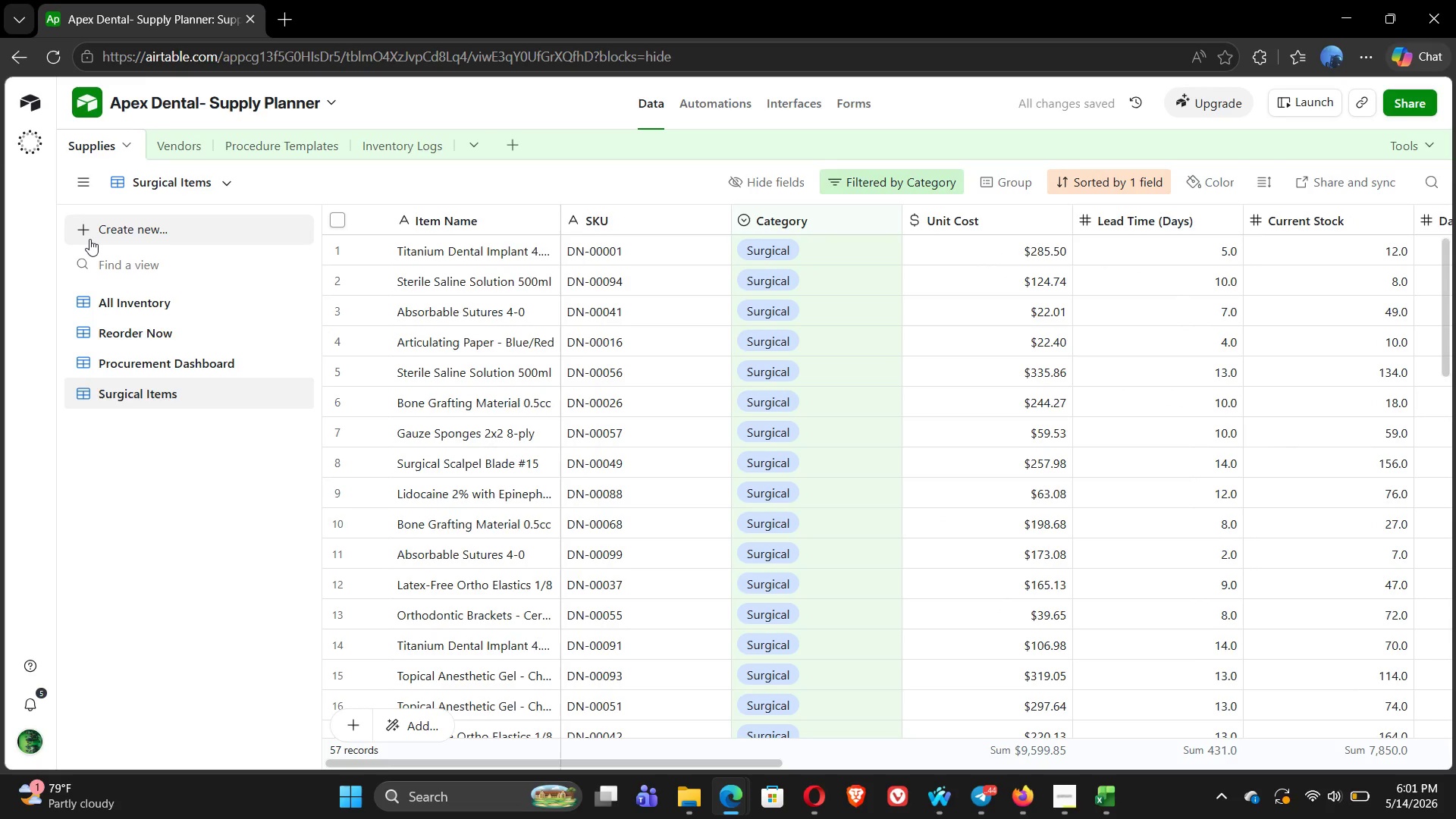 
left_click([92, 233])
 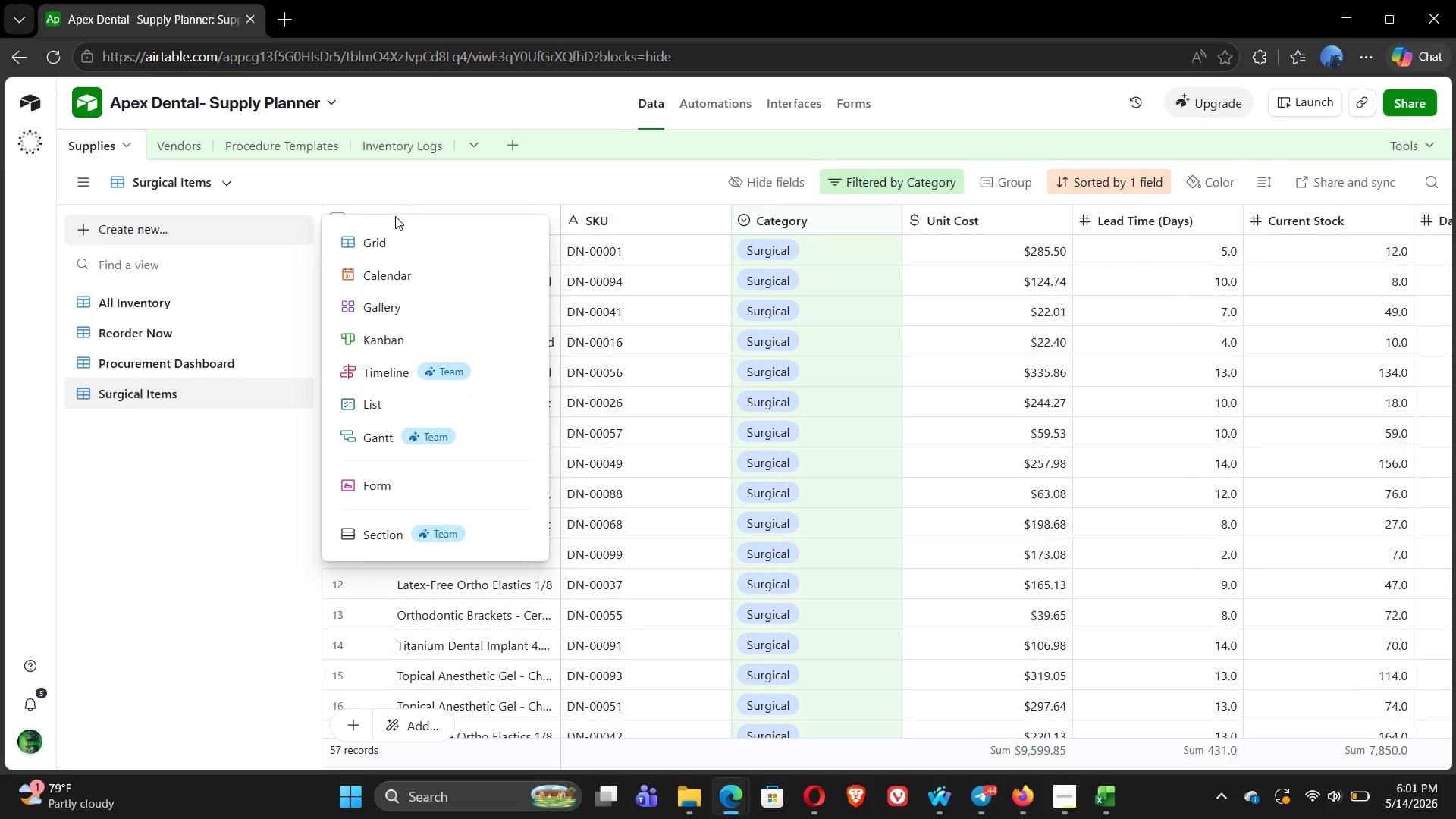 
left_click([395, 238])
 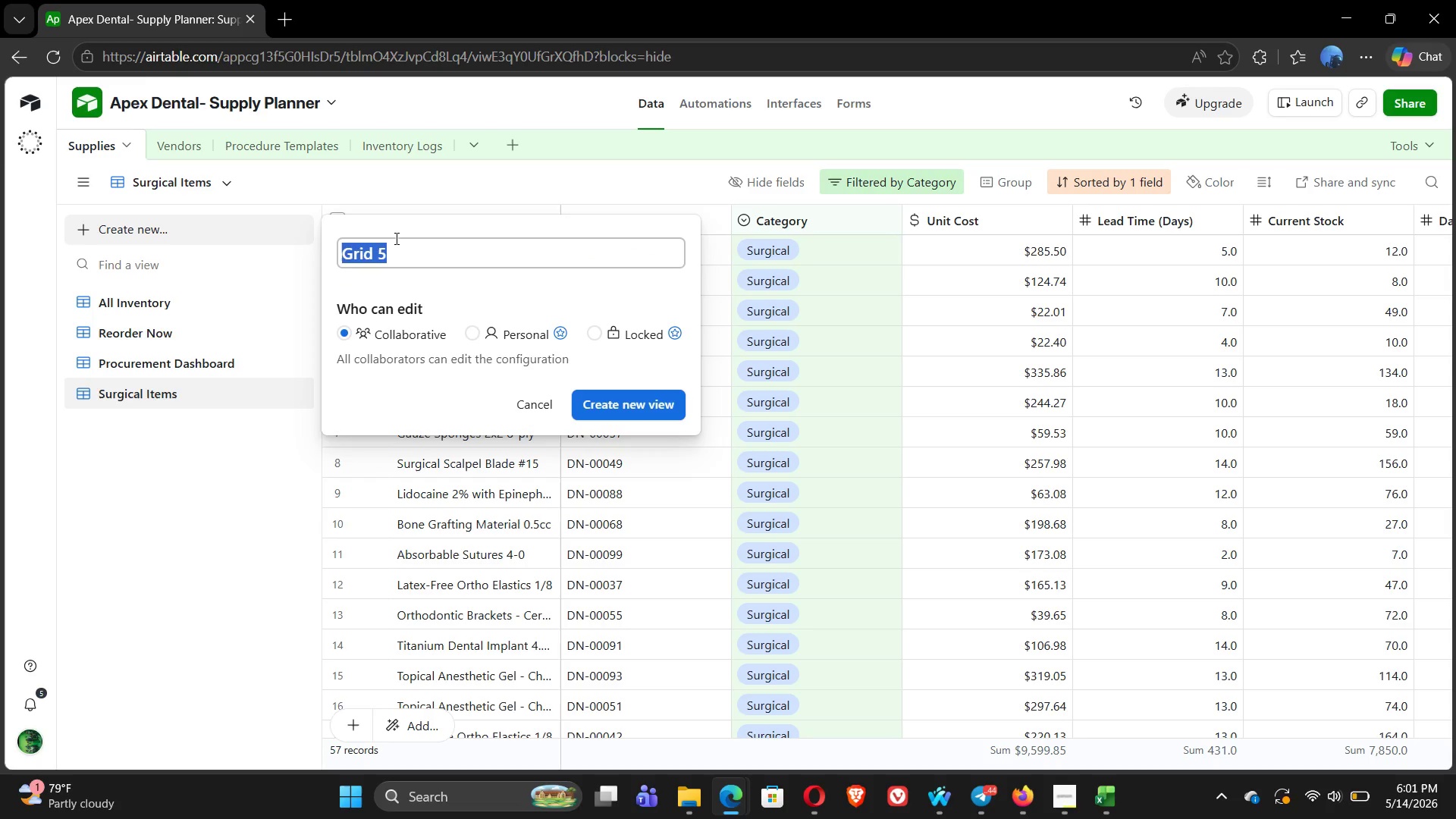 
type(Ord)
key(Backspace)
type(thodontic Items)
 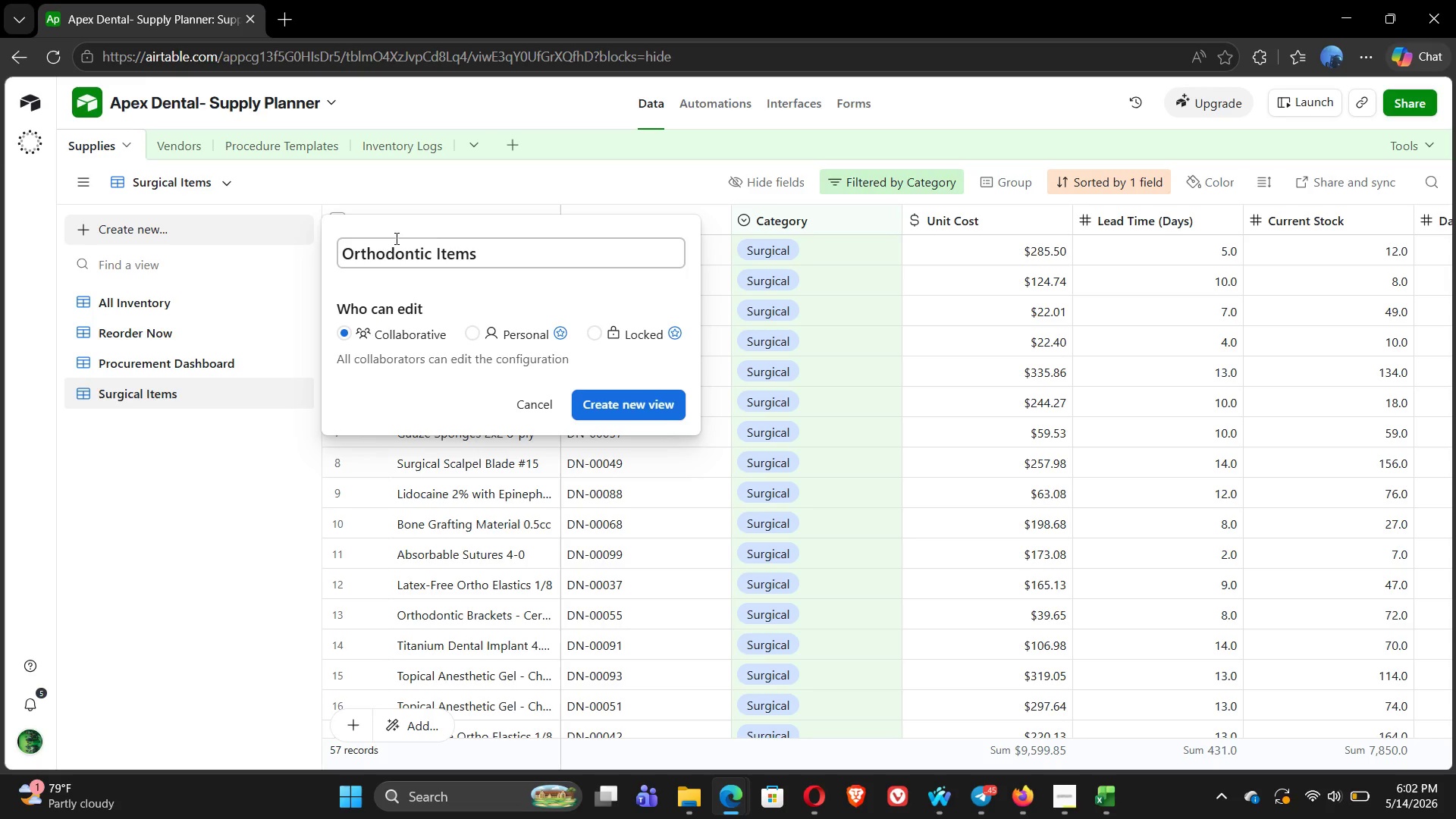 
left_click([646, 406])
 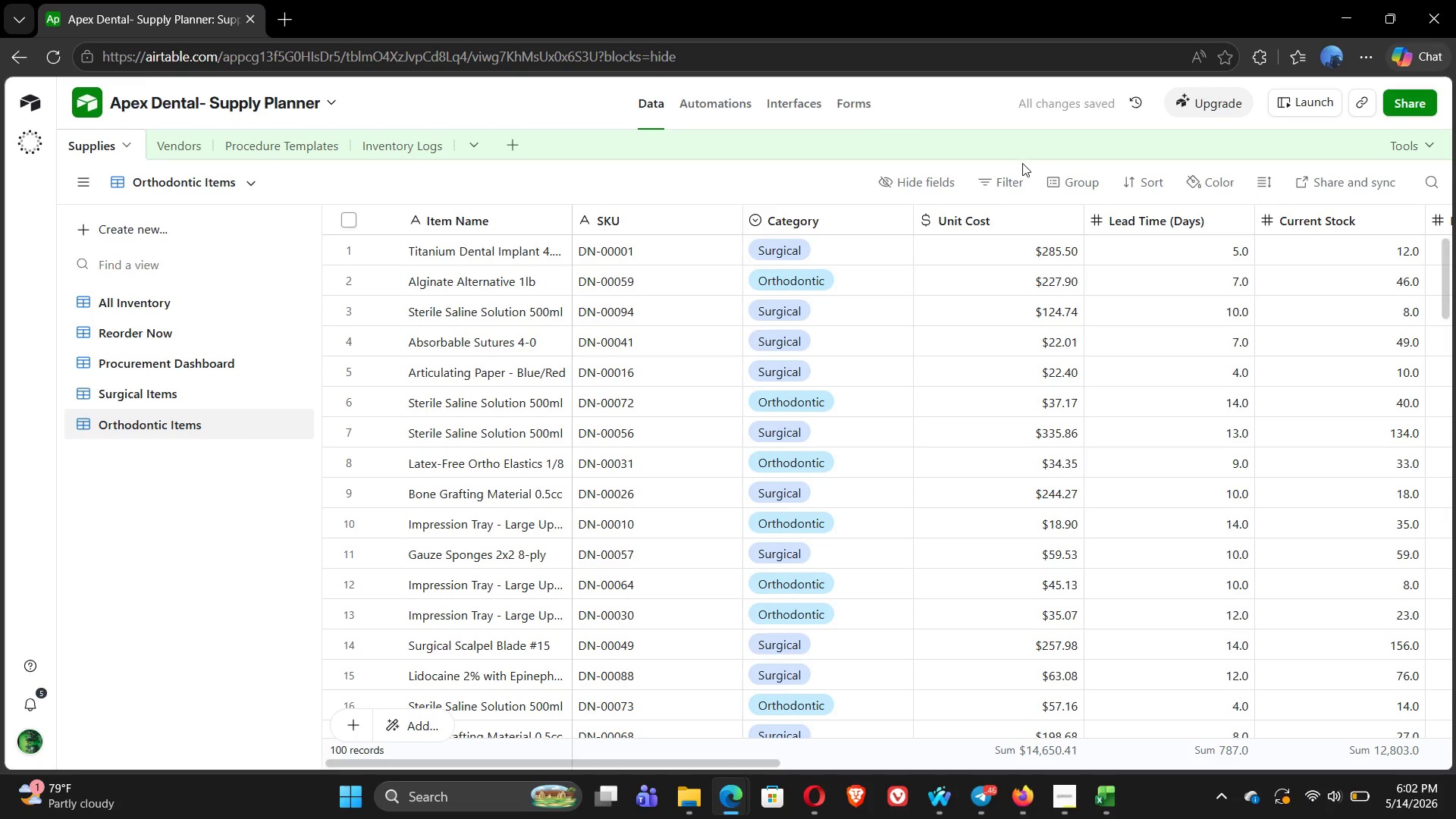 
wait(7.05)
 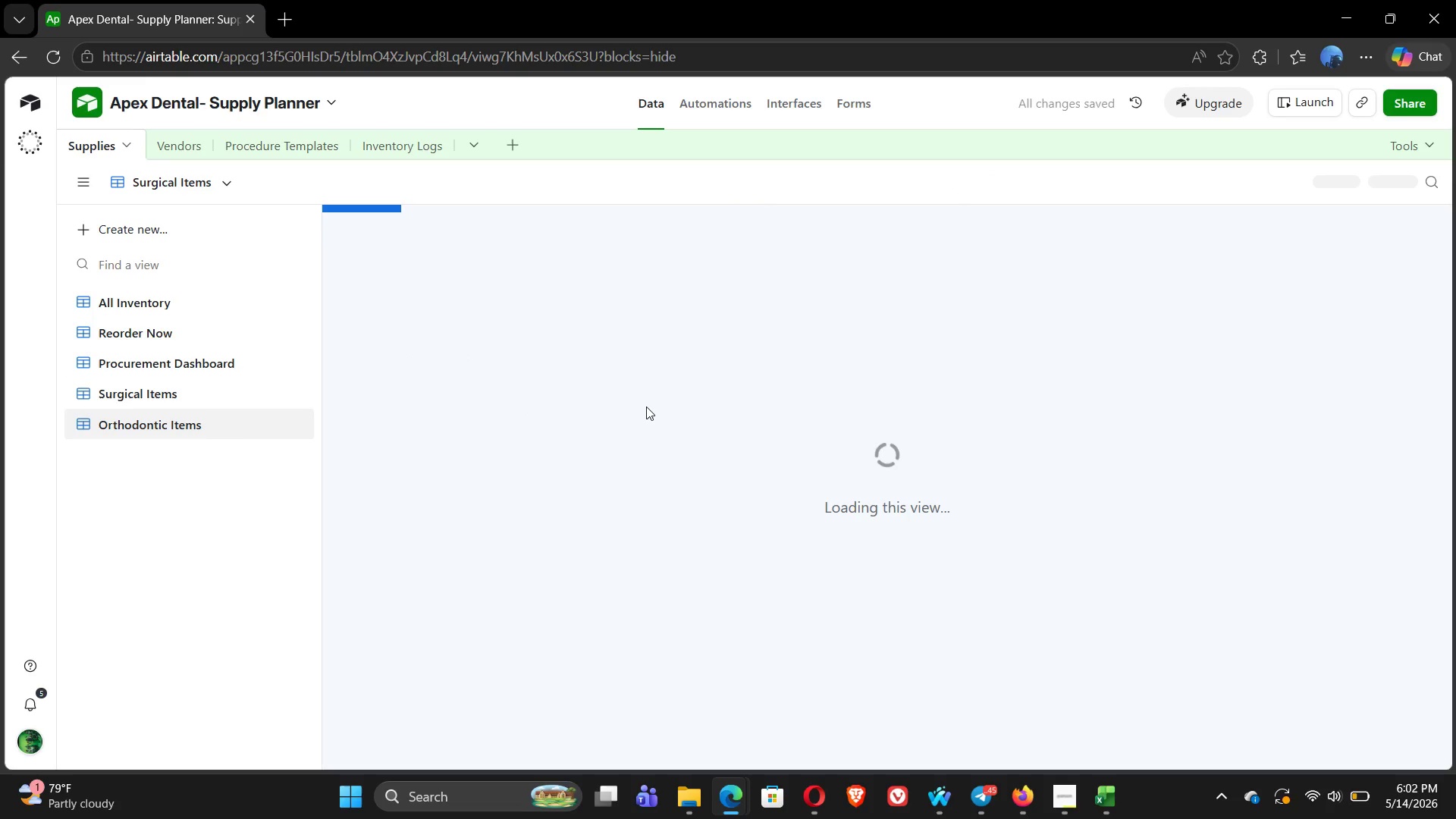 
left_click([1012, 179])
 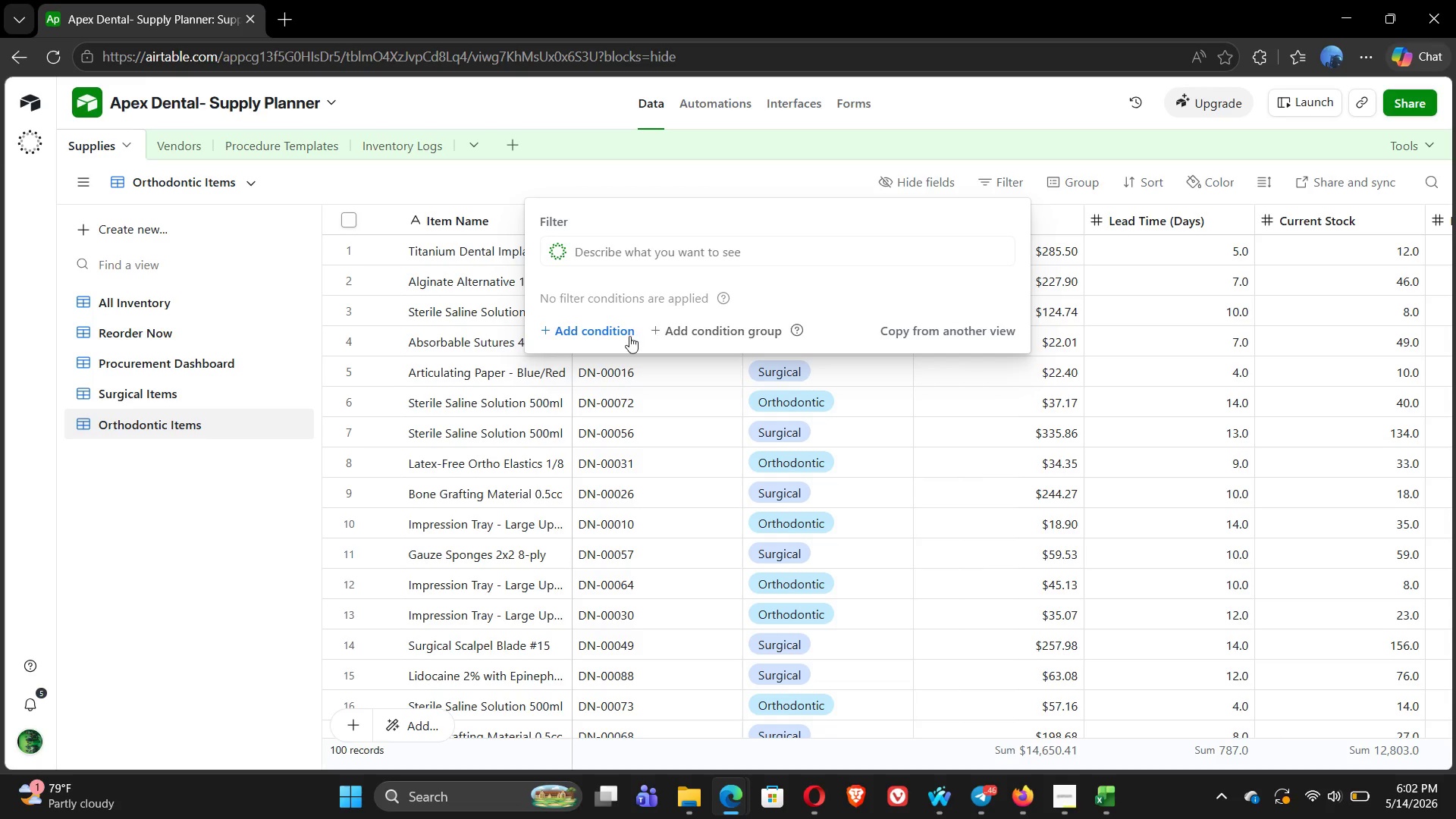 
left_click([613, 334])
 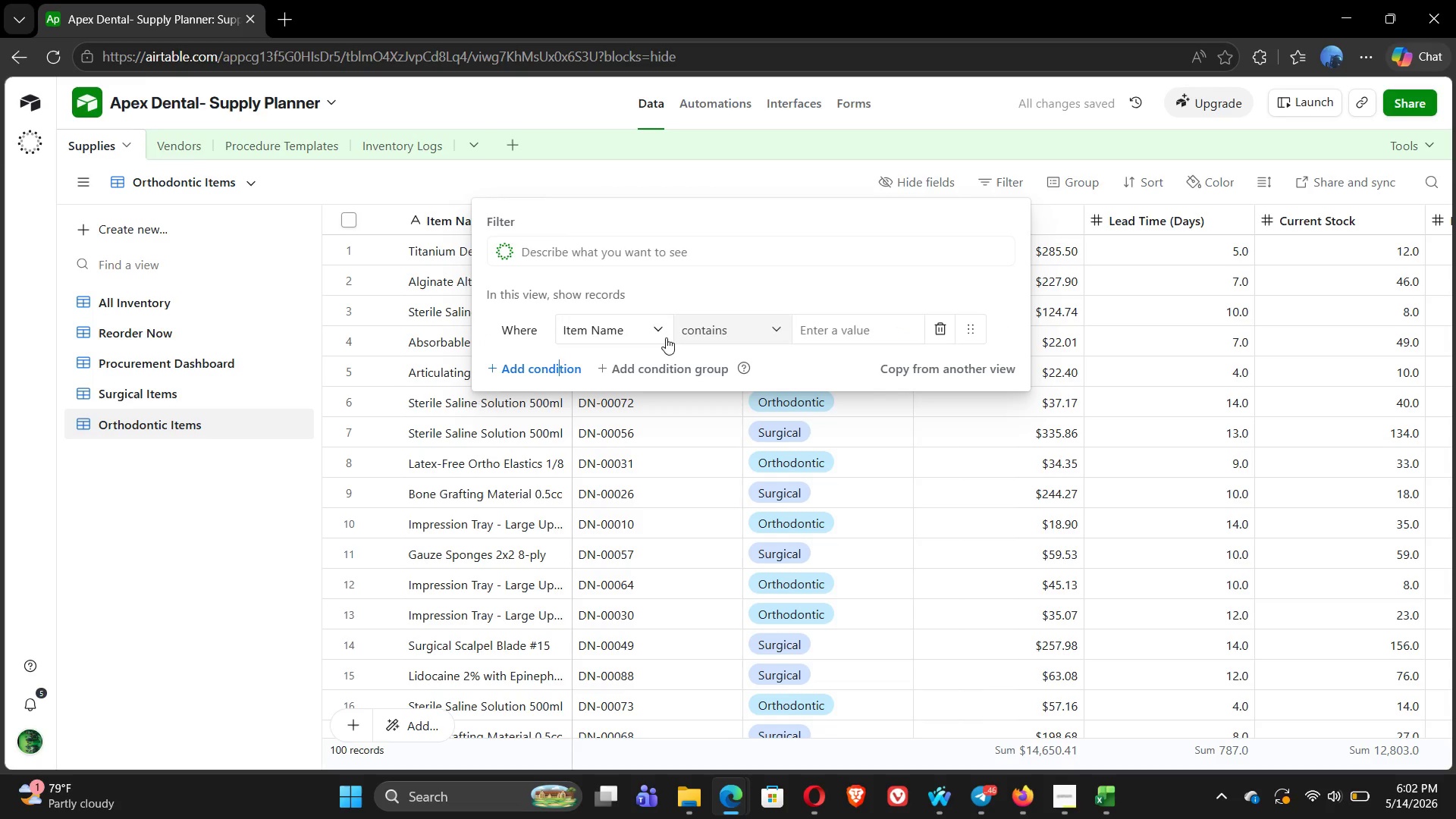 
left_click([629, 338])
 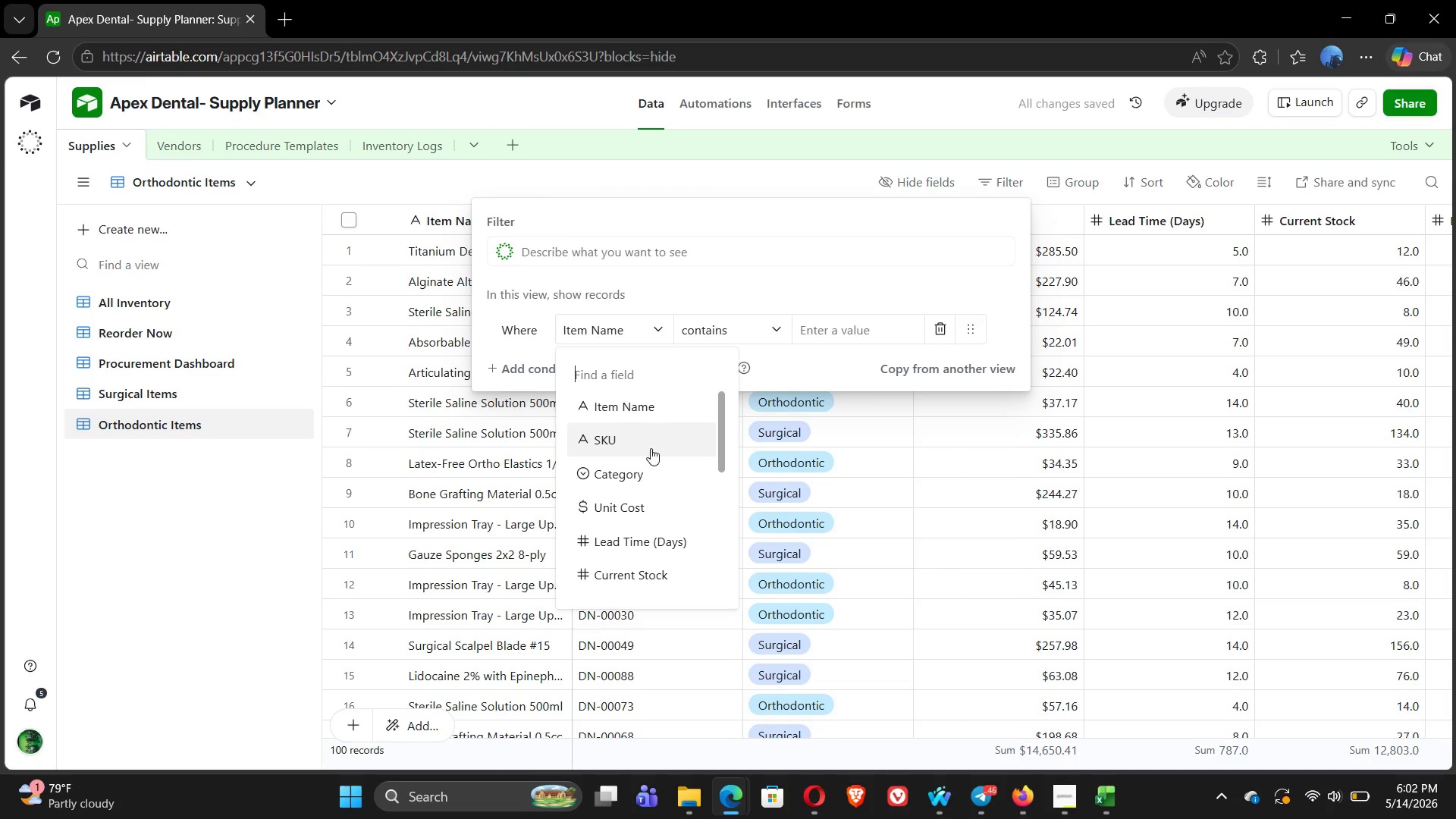 
left_click([642, 475])
 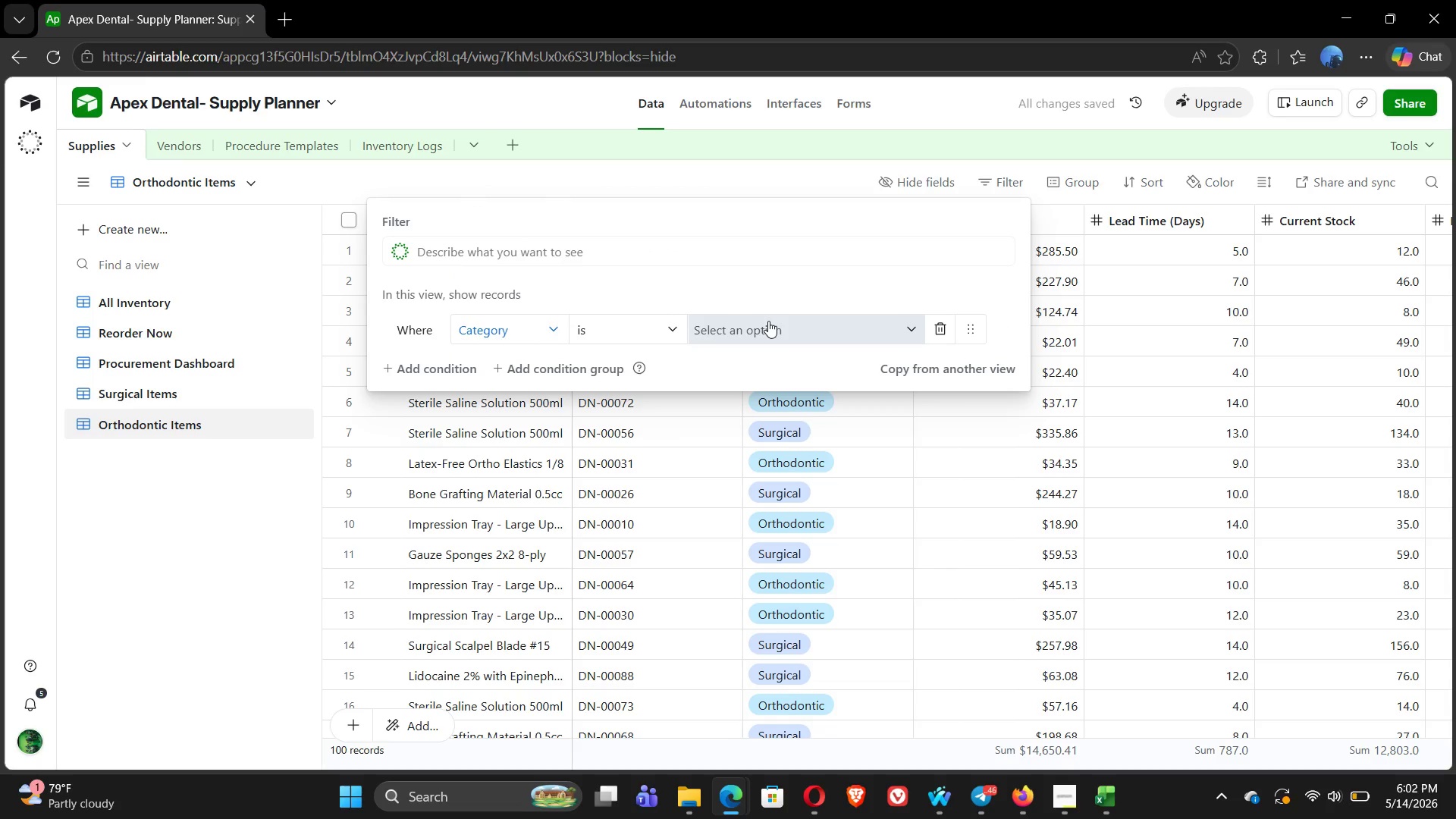 
left_click([768, 321])
 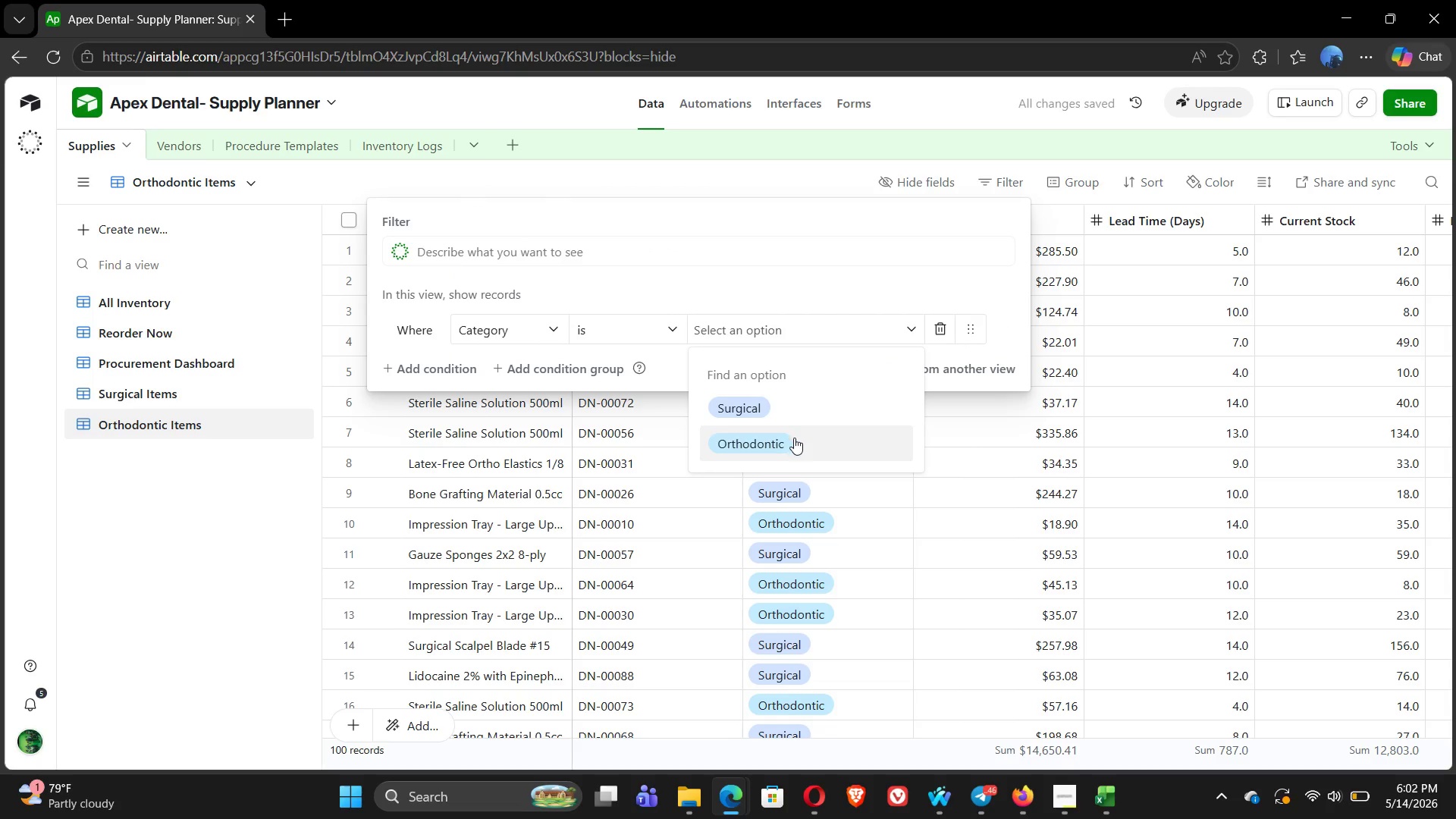 
left_click([794, 438])
 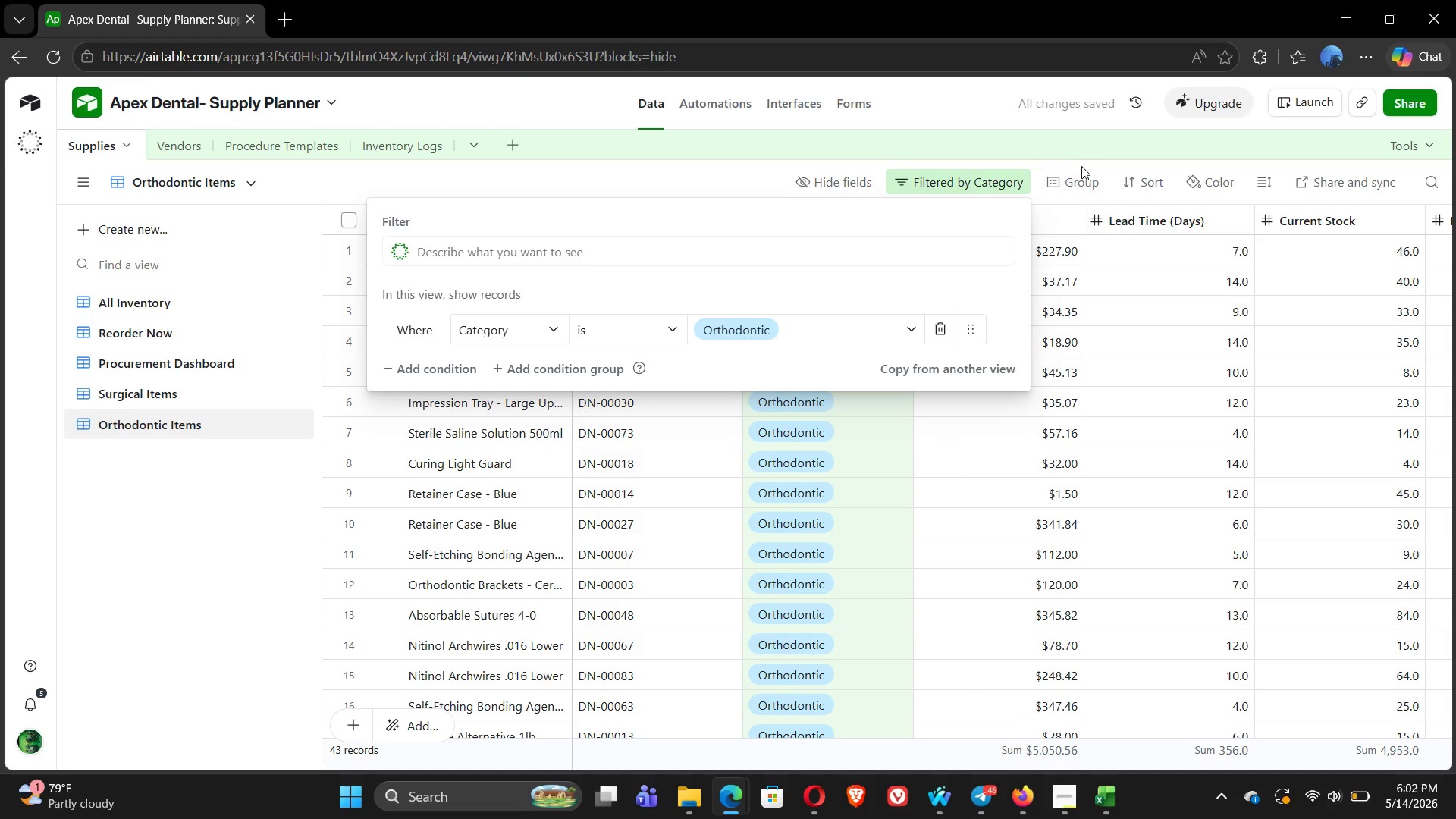 
left_click([1144, 184])
 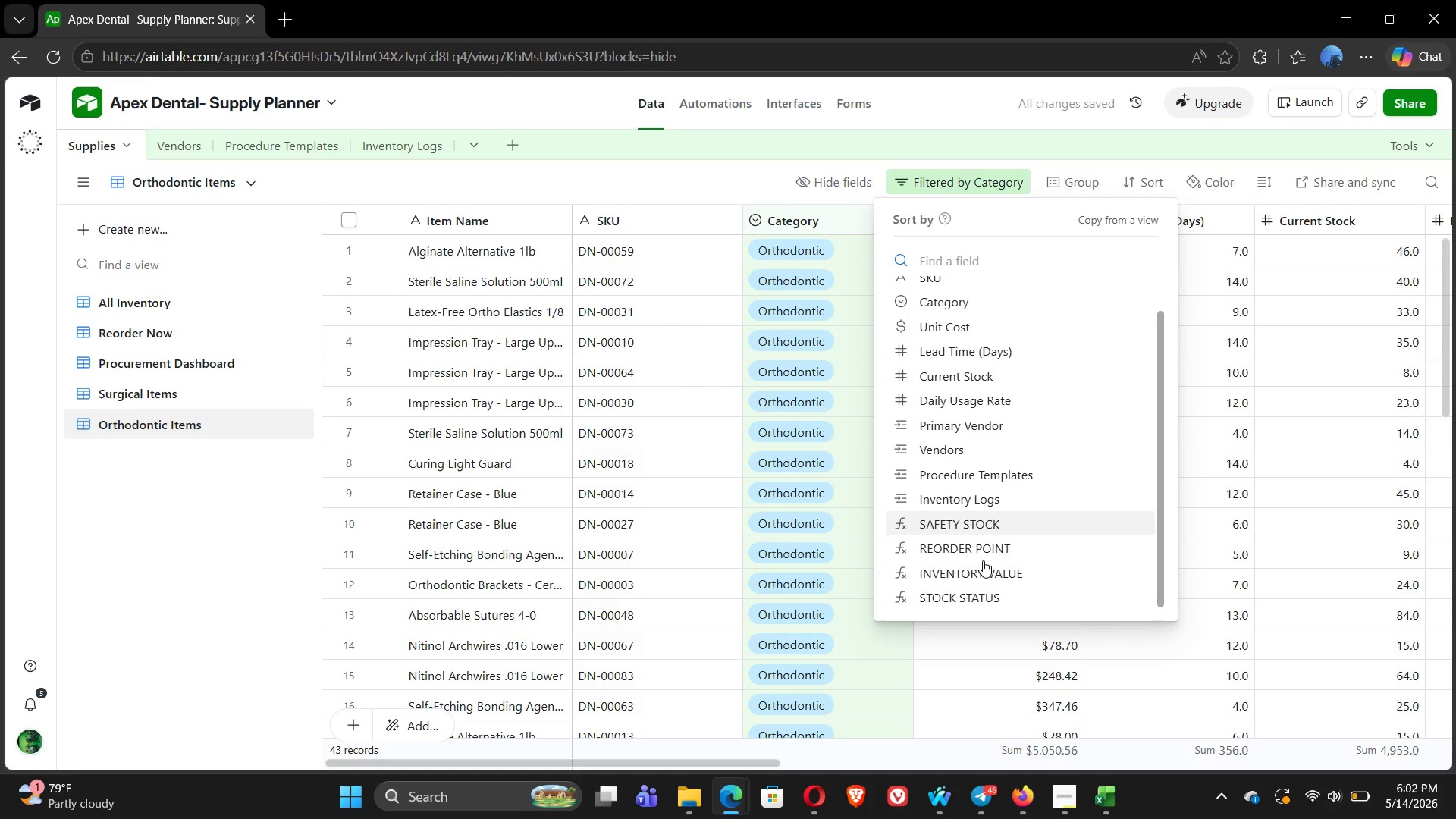 
left_click([976, 595])
 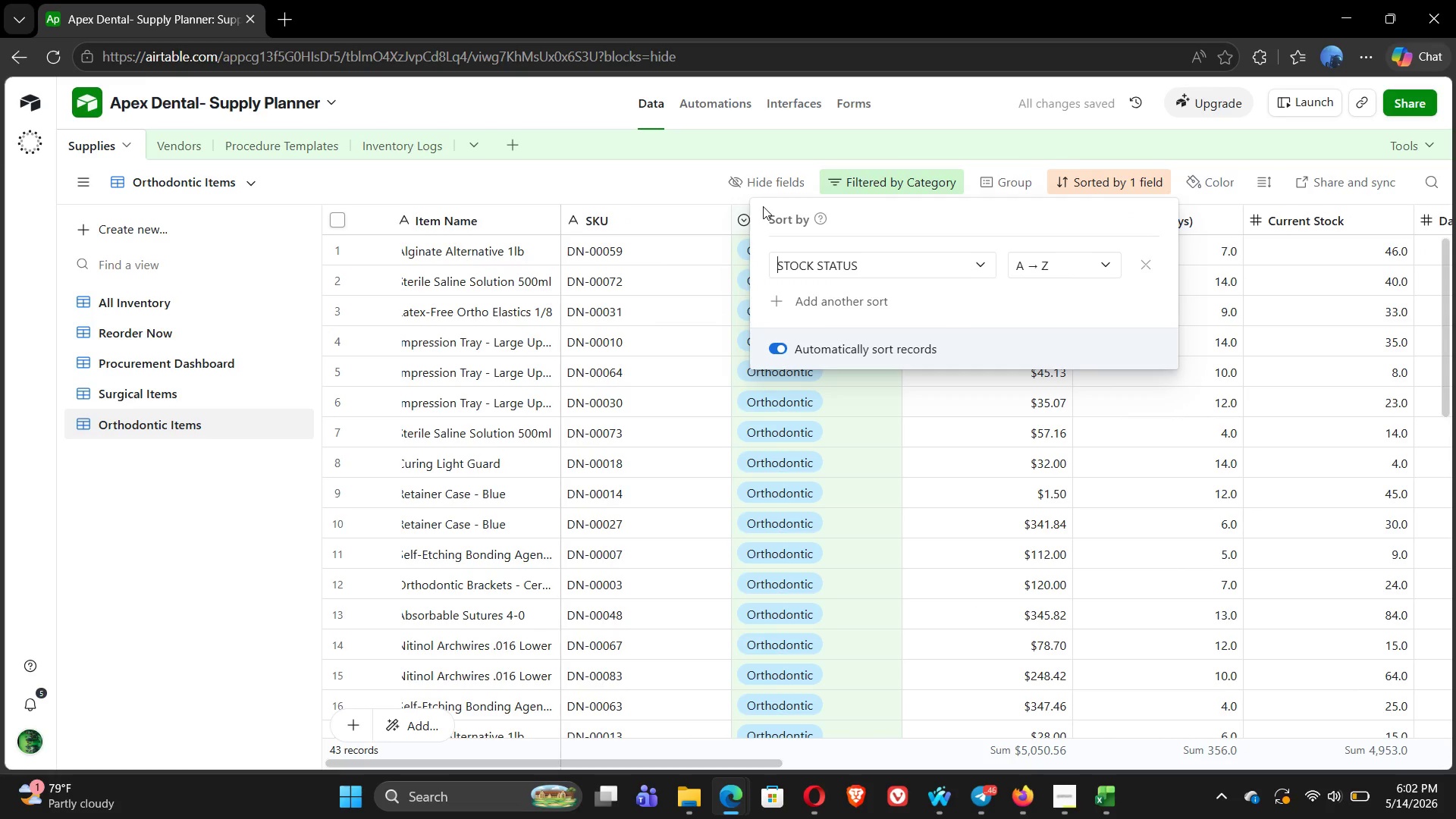 
wait(6.2)
 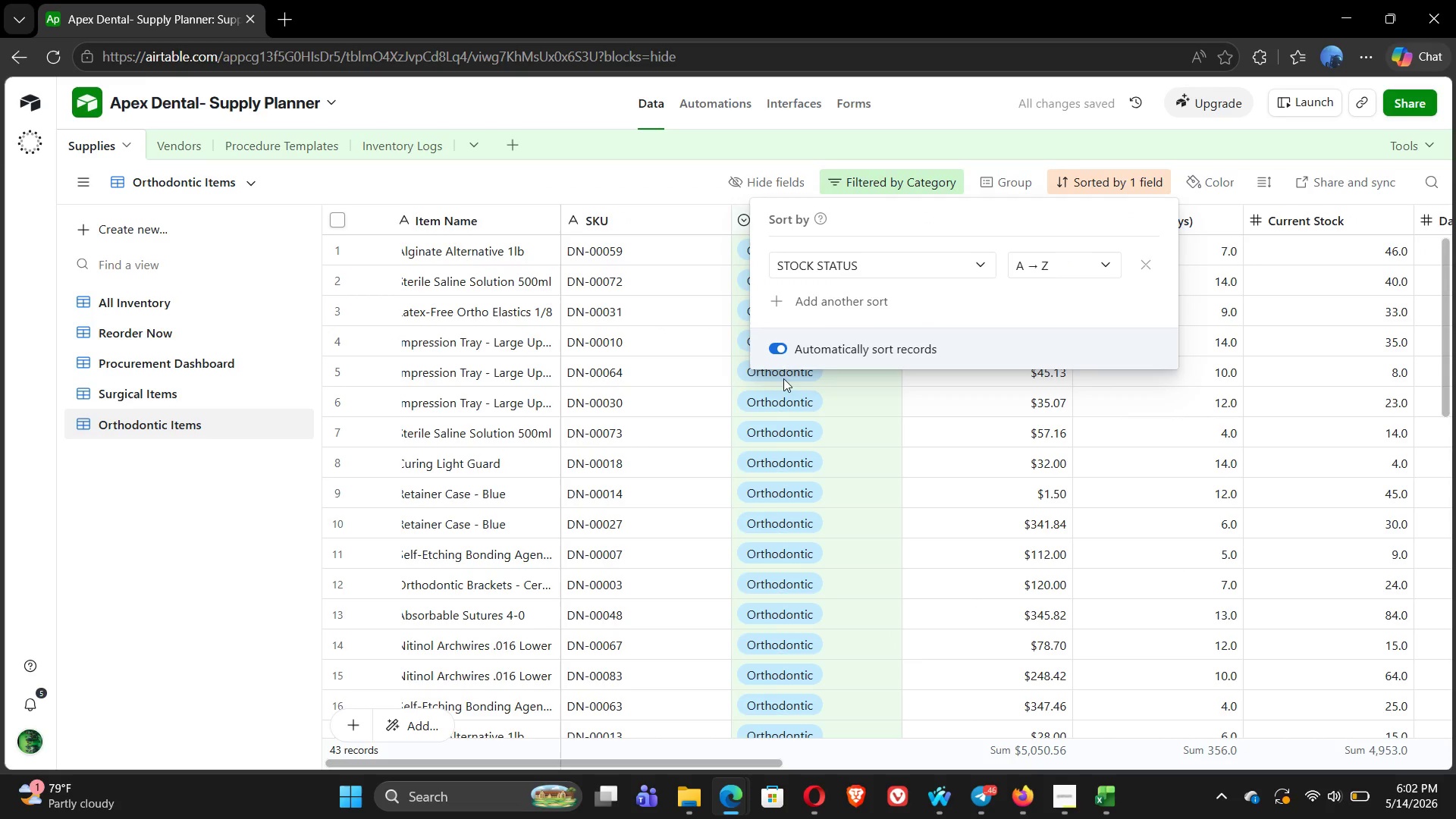 
left_click([599, 181])
 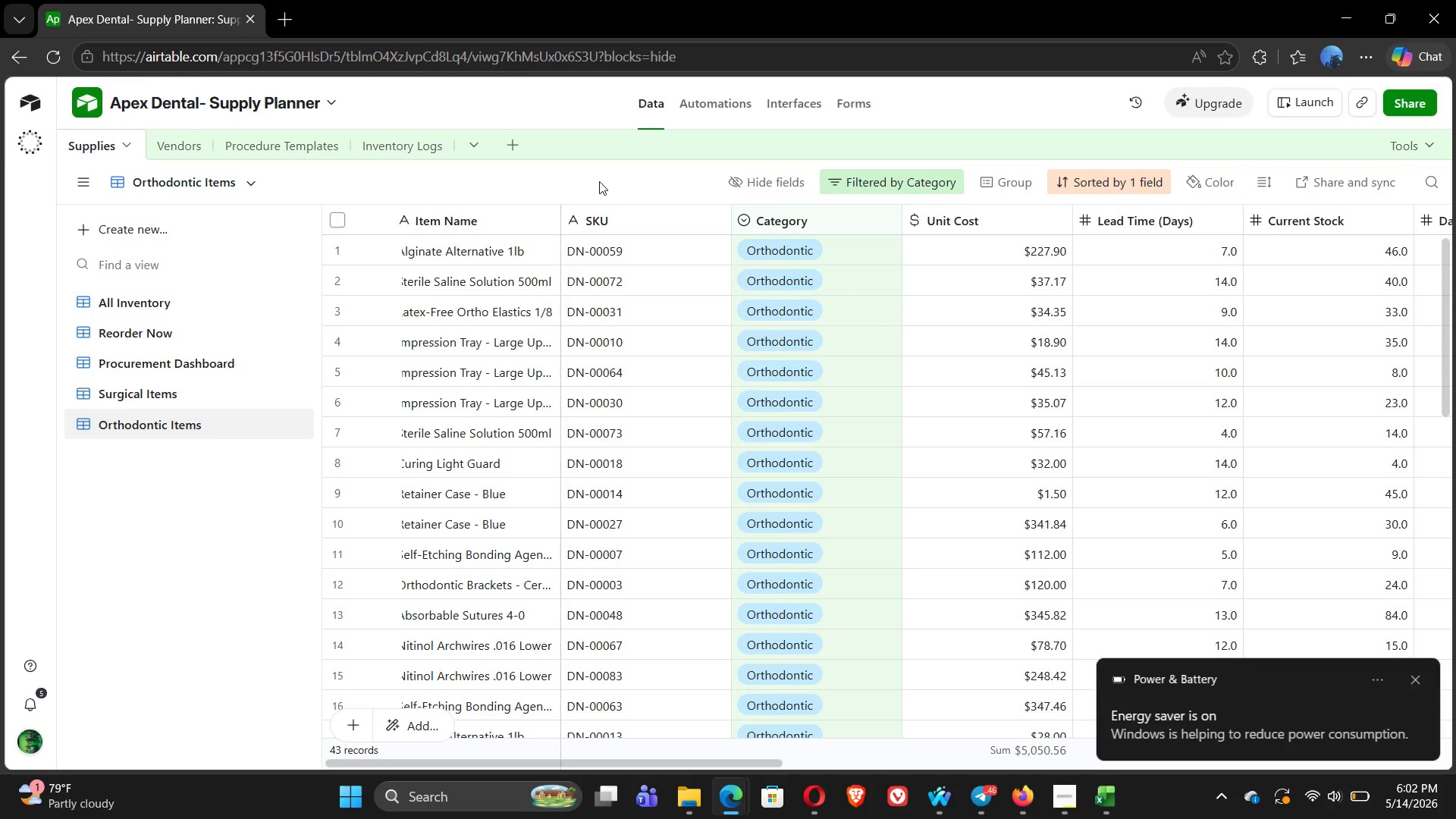 
wait(19.03)
 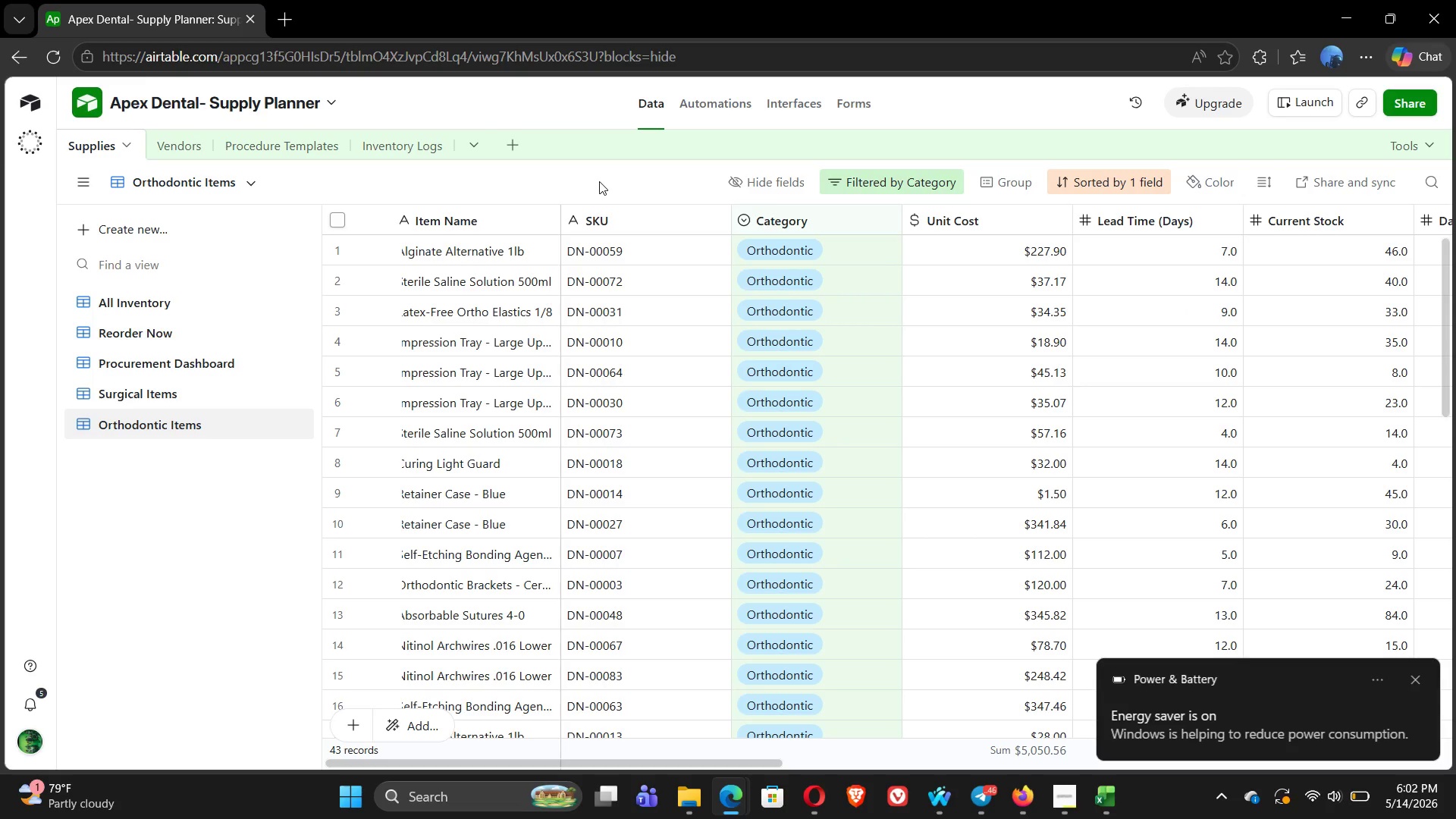 
left_click([1360, 798])
 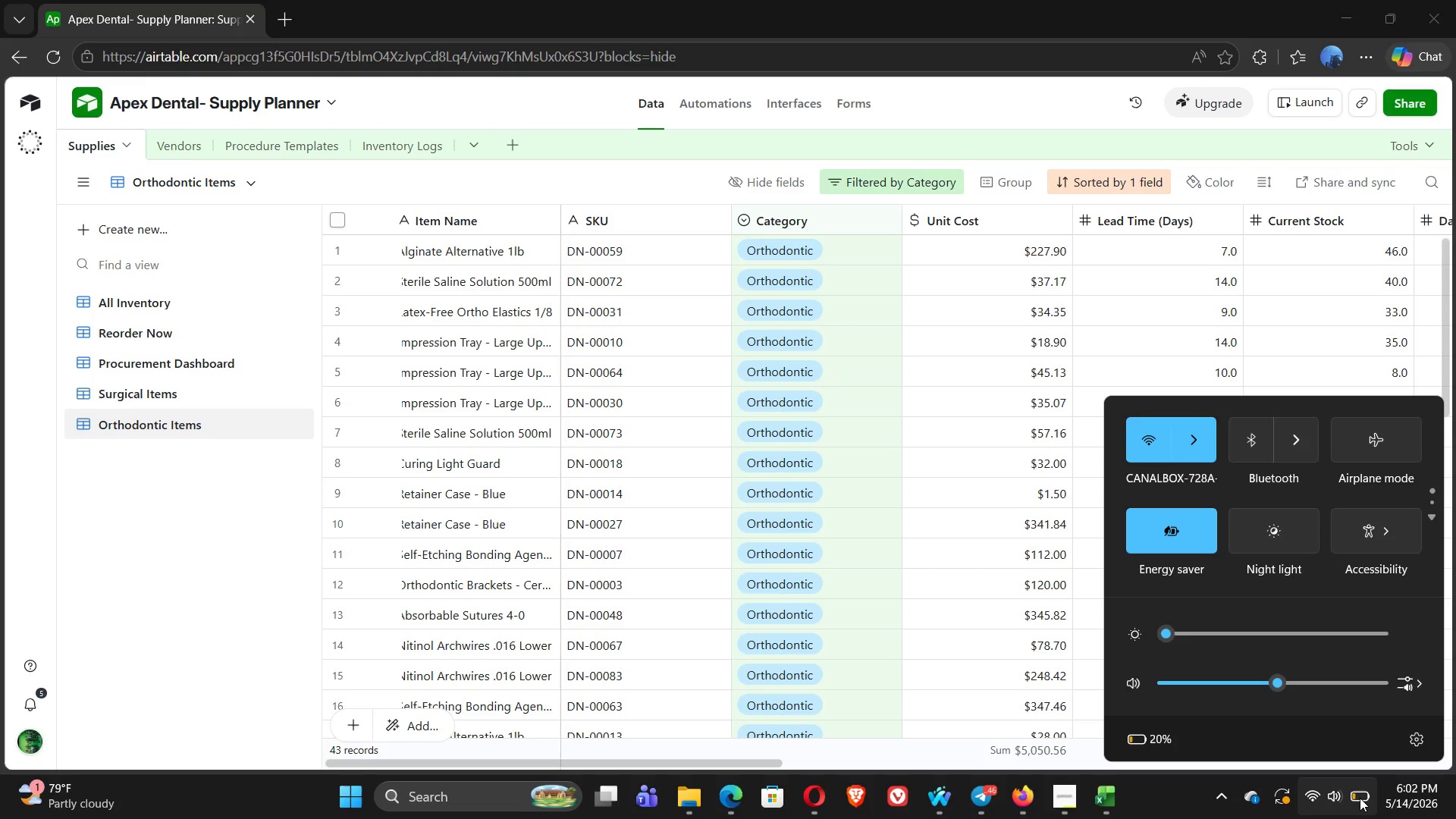 
left_click([1360, 798])
 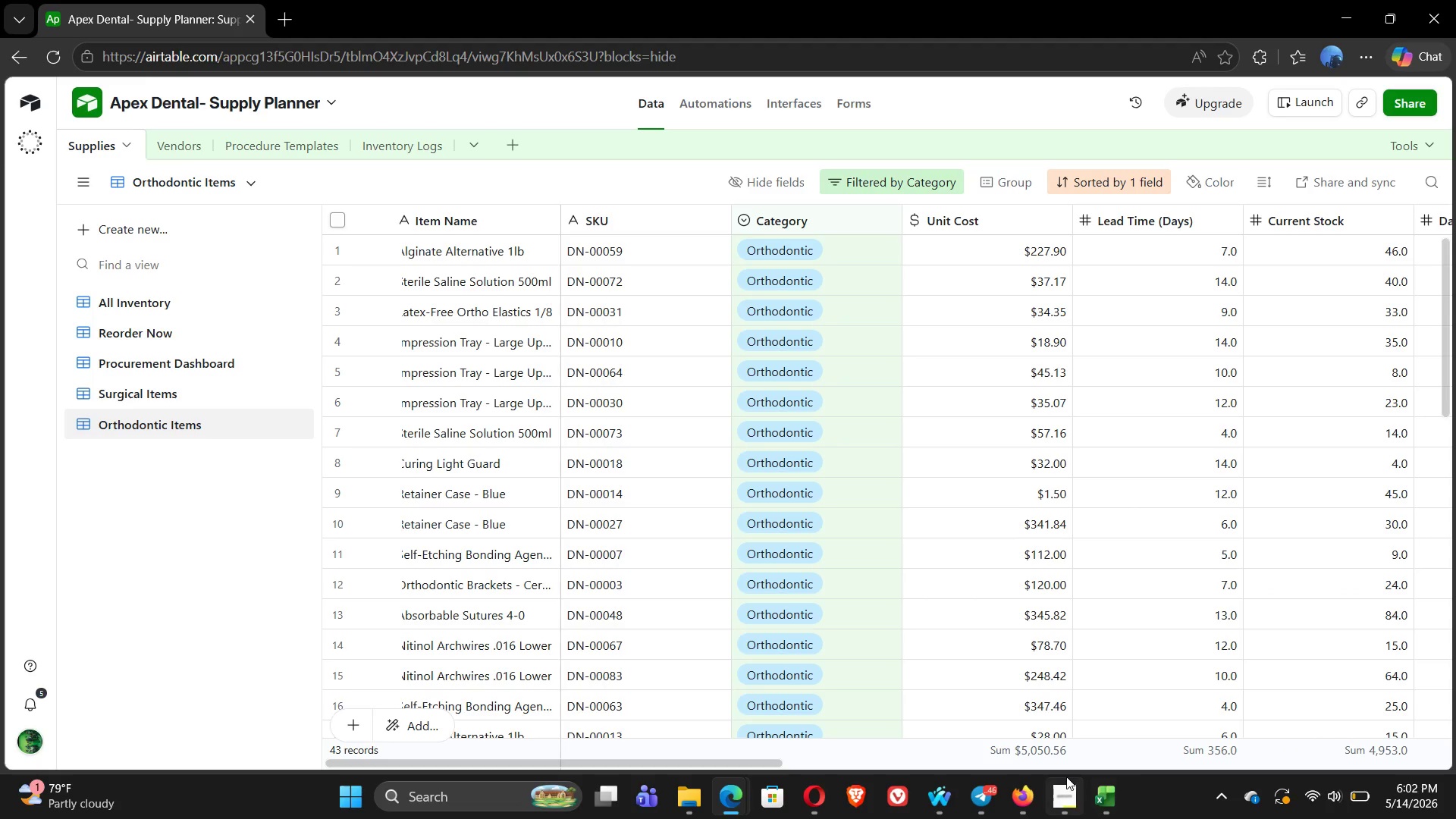 
left_click([1066, 799])